 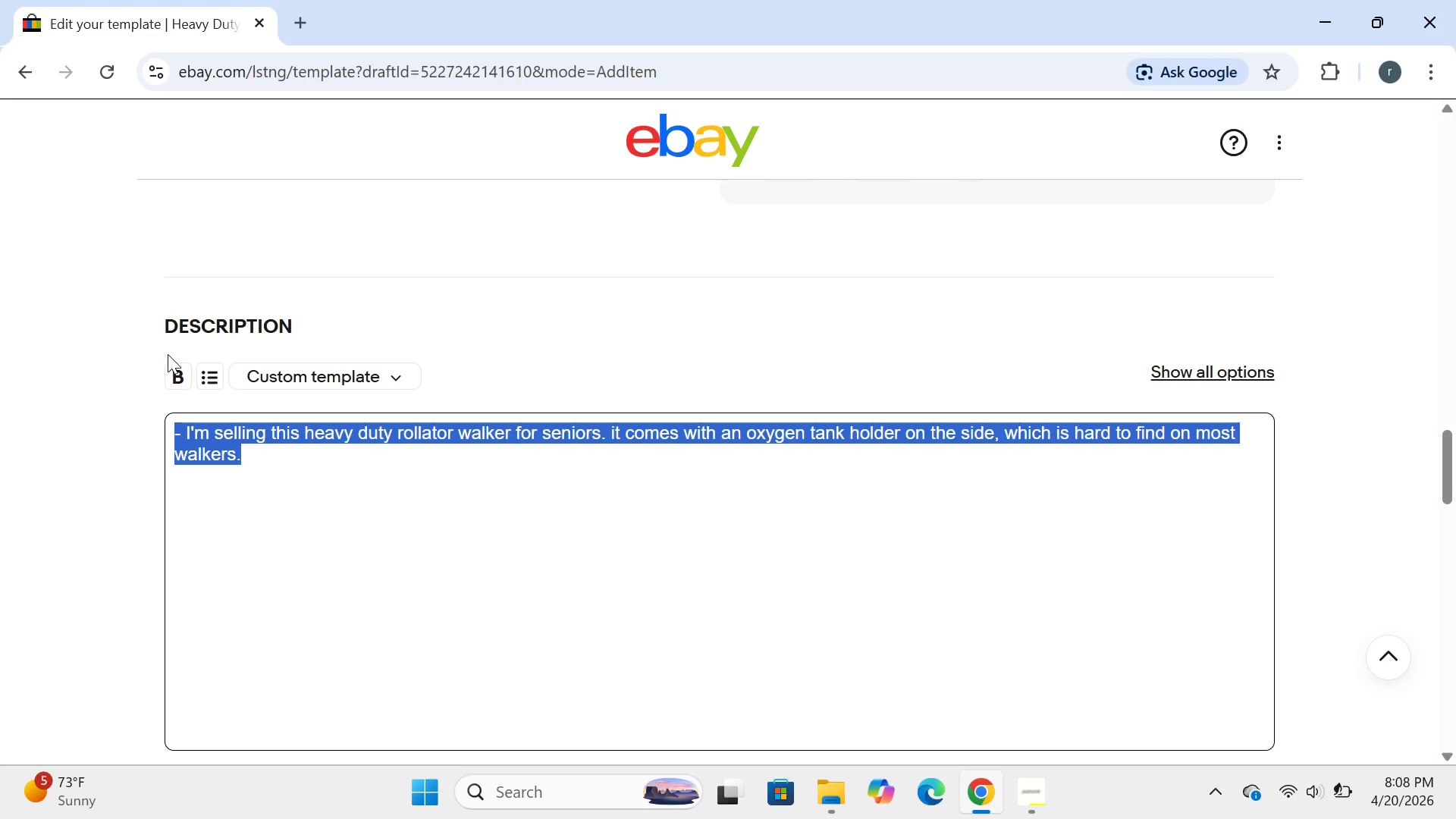 
left_click([180, 374])
 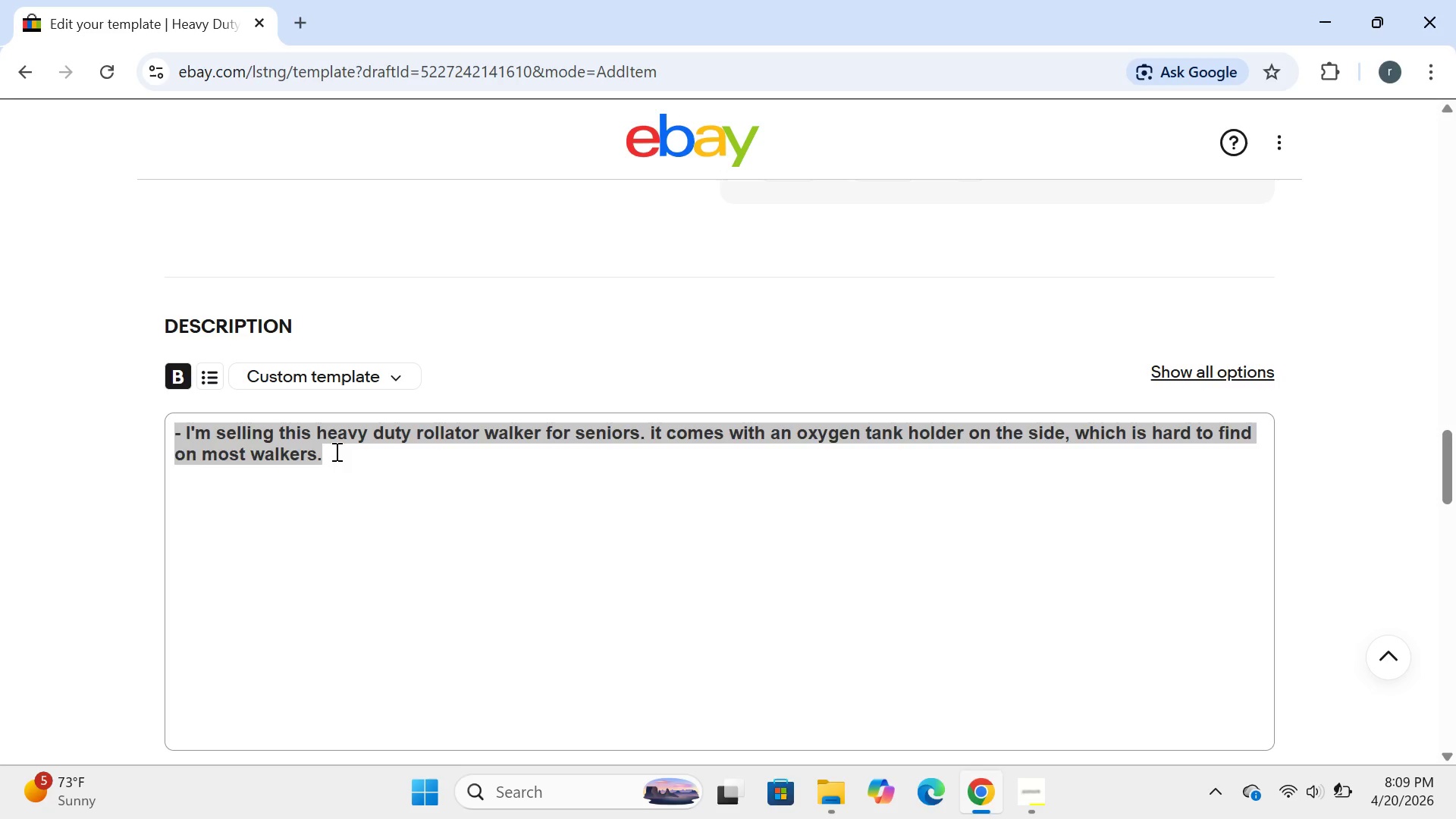 
left_click([335, 451])
 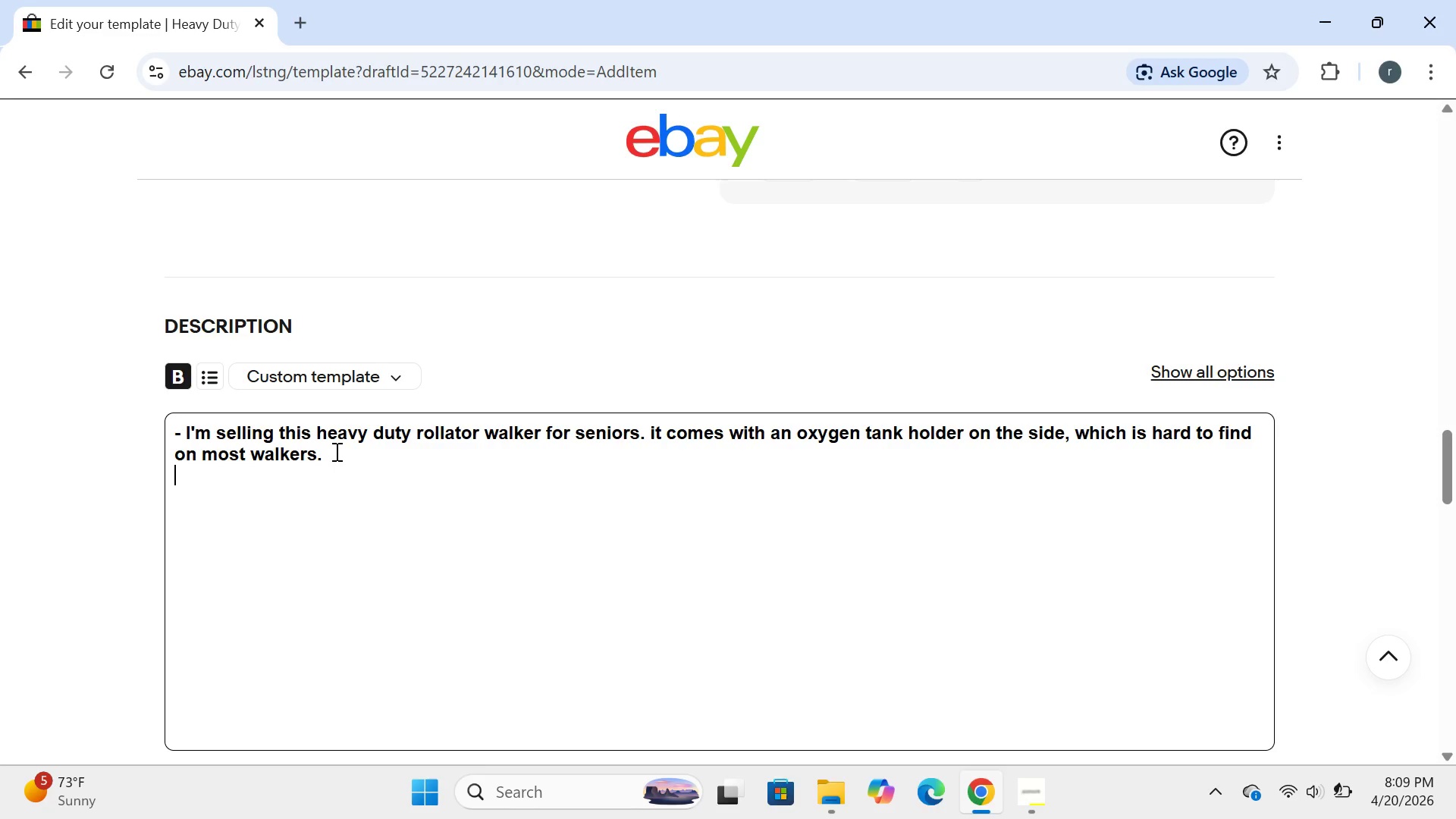 
key(Enter)
 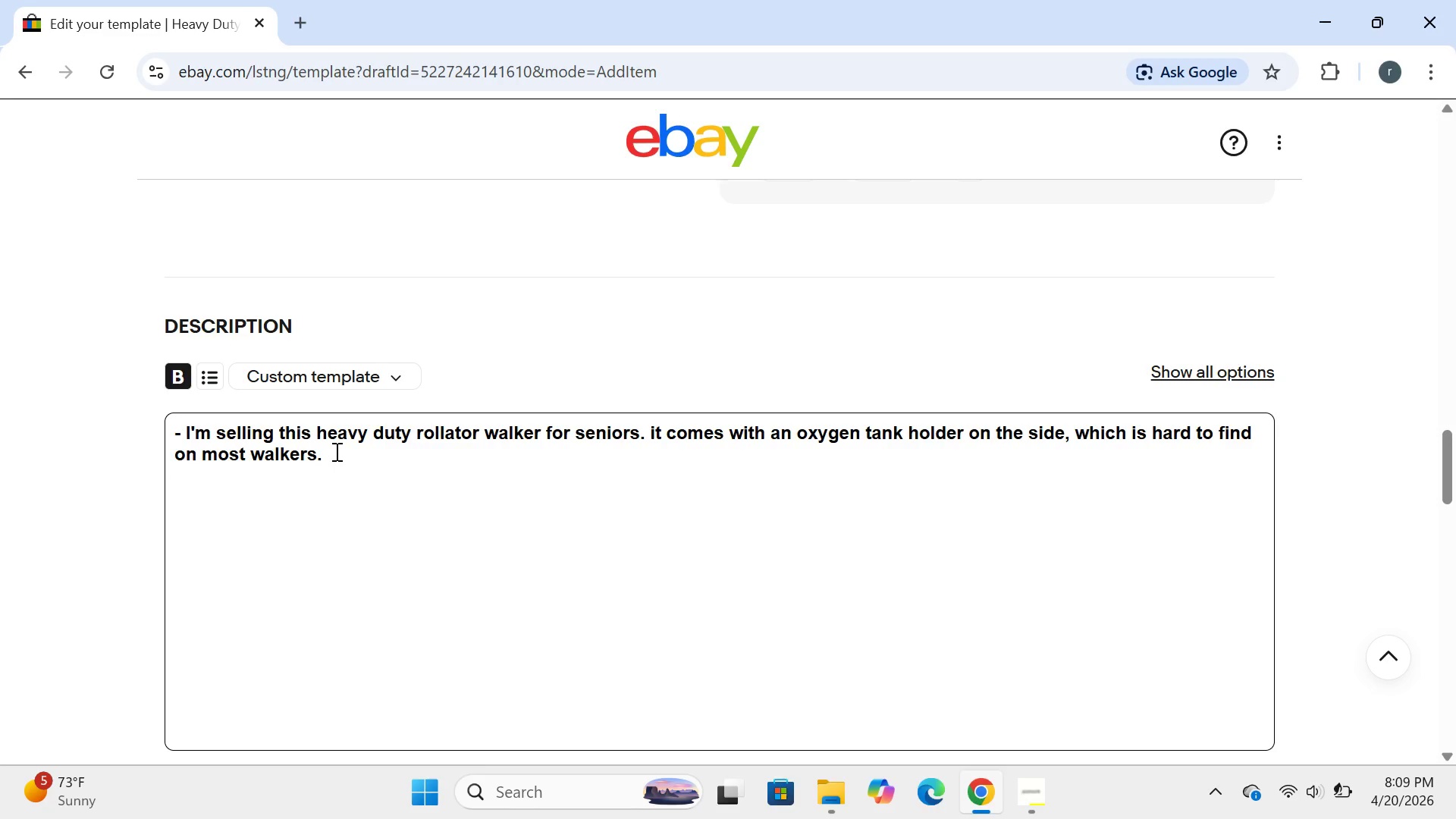 
type(ke)
key(Backspace)
key(Backspace)
type(key)
key(Backspace)
key(Backspace)
key(Backspace)
 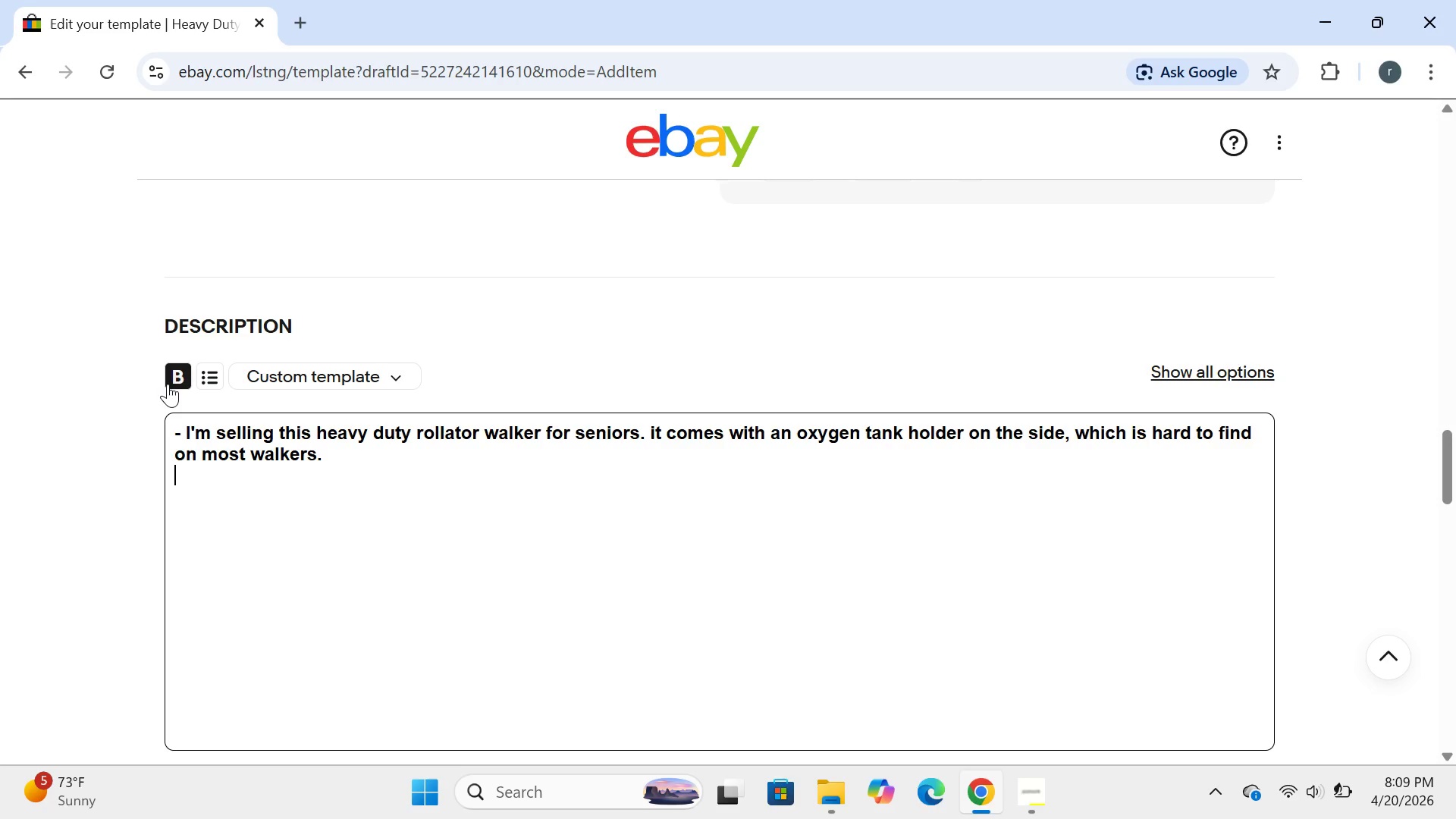 
left_click([168, 384])
 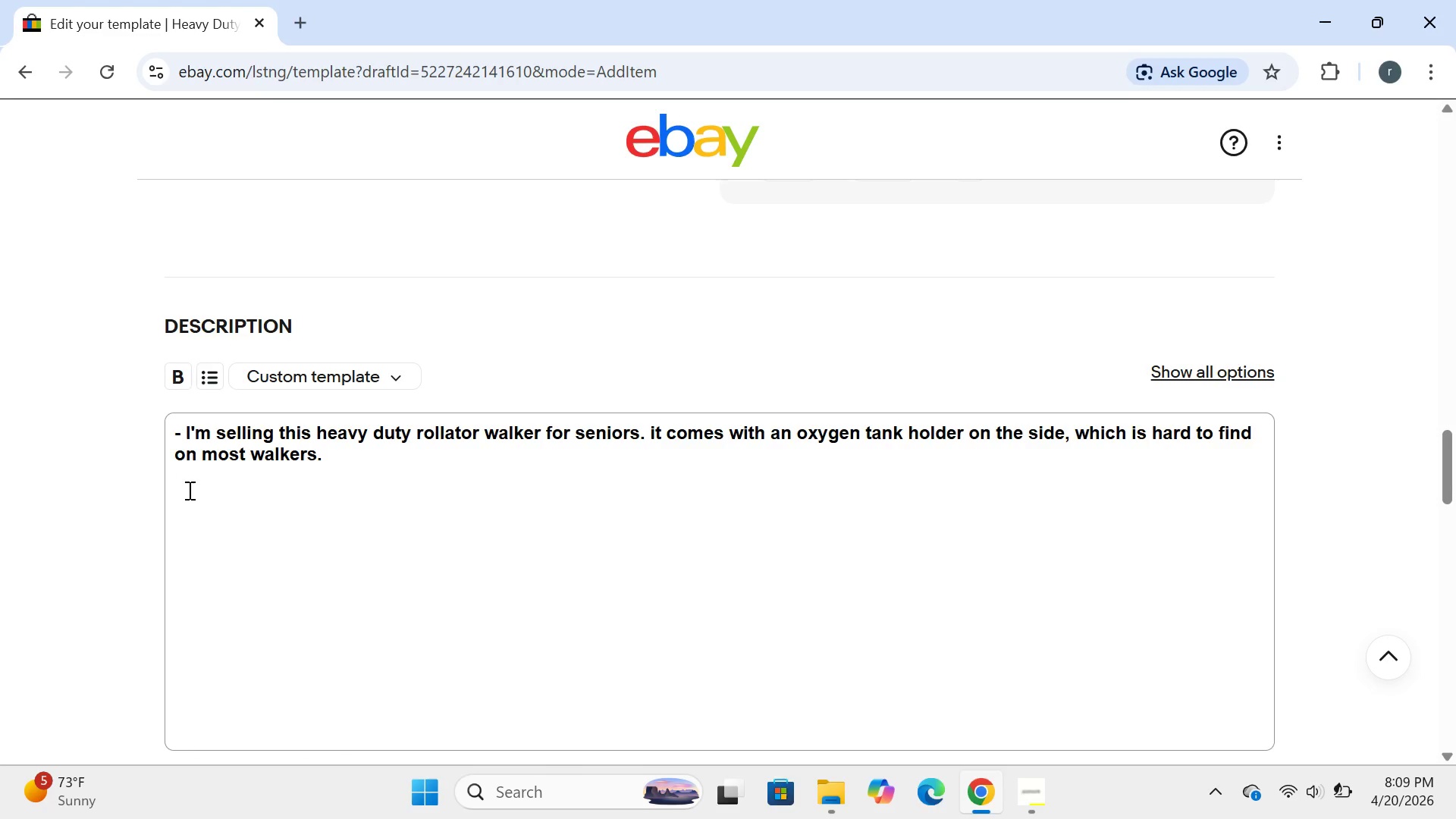 
left_click([188, 490])
 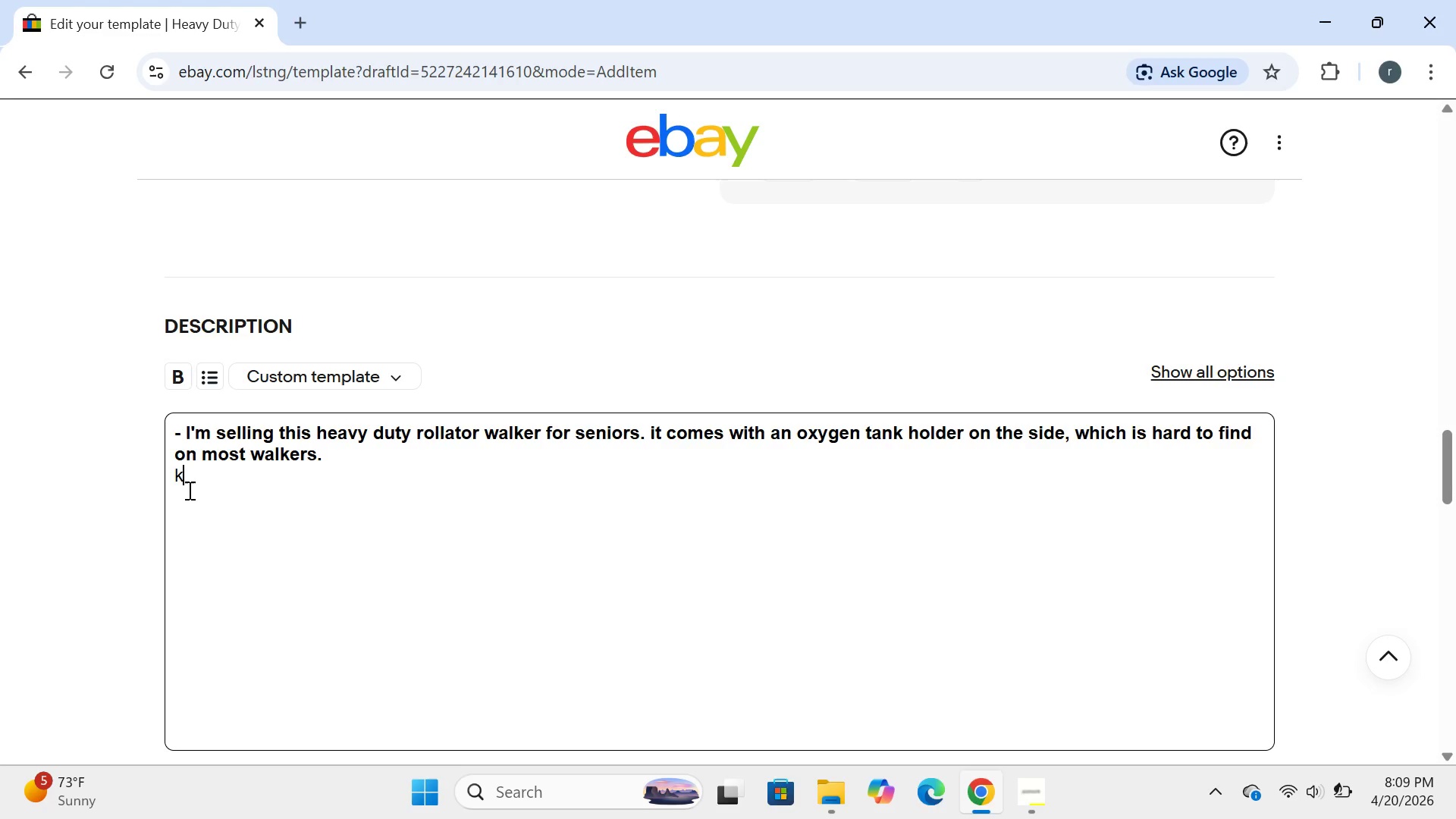 
type(key features)
 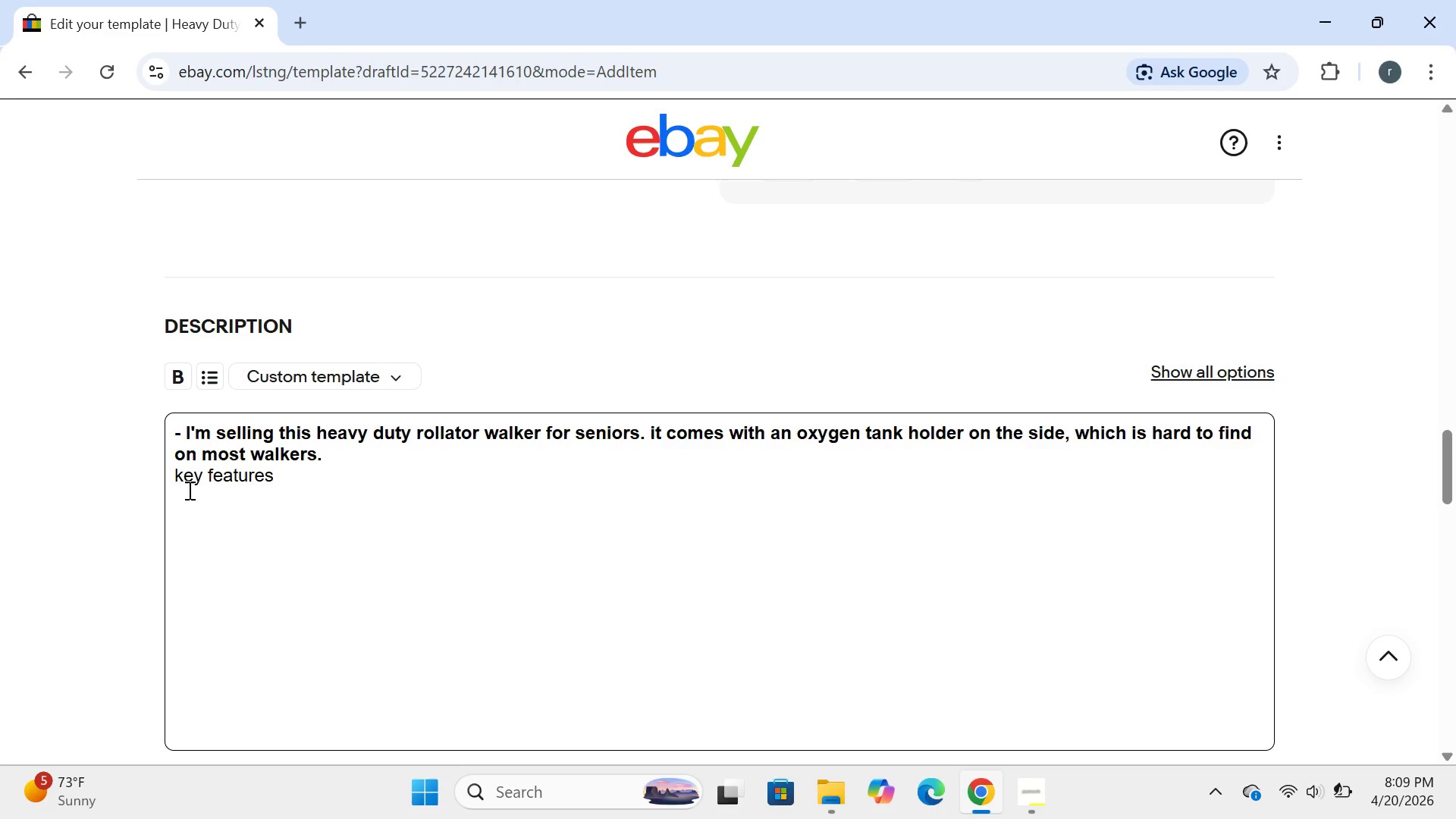 
key(Enter)
 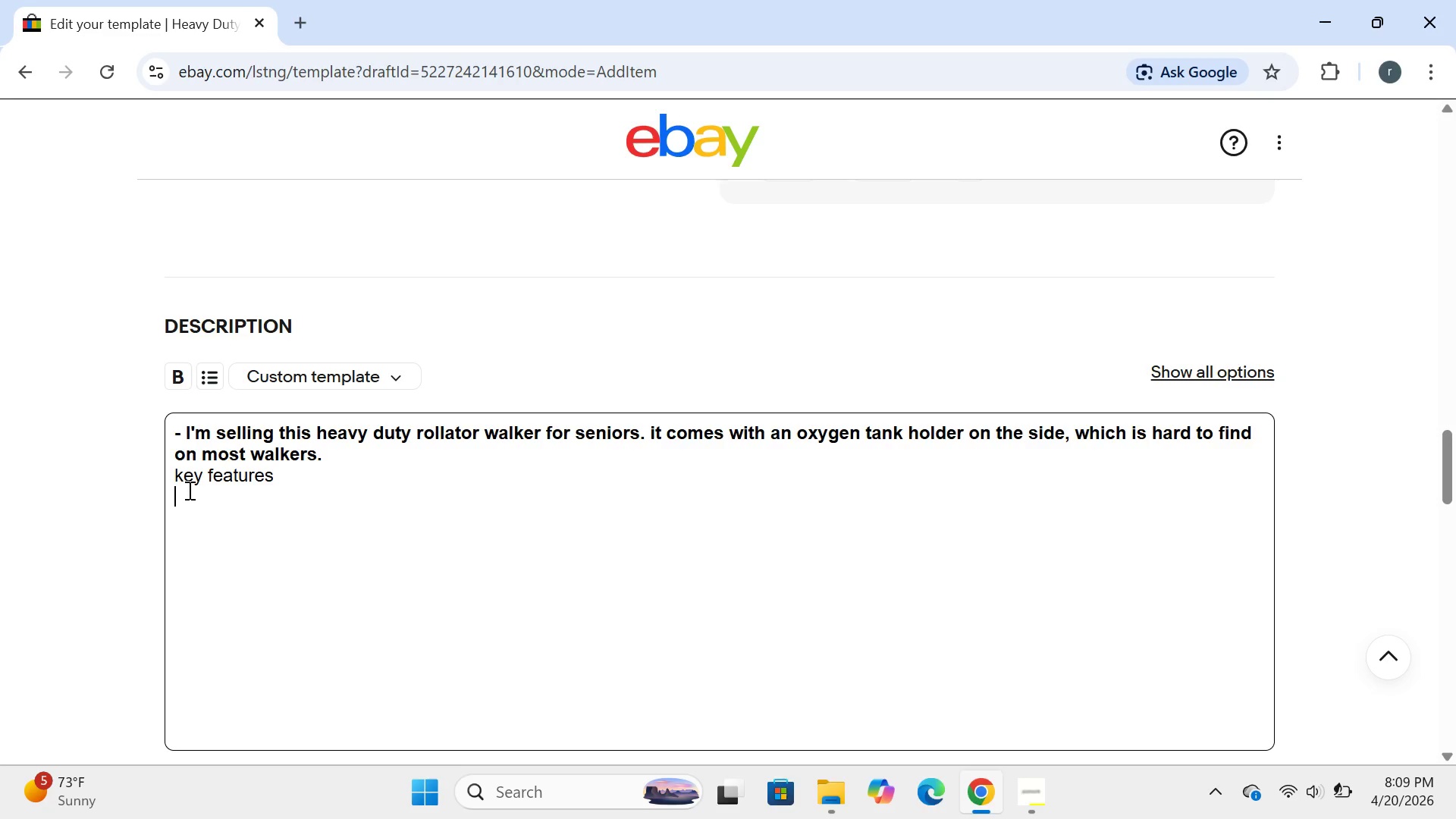 
type(- built )
key(Backspace)
type(-in seat for resting whenever )
 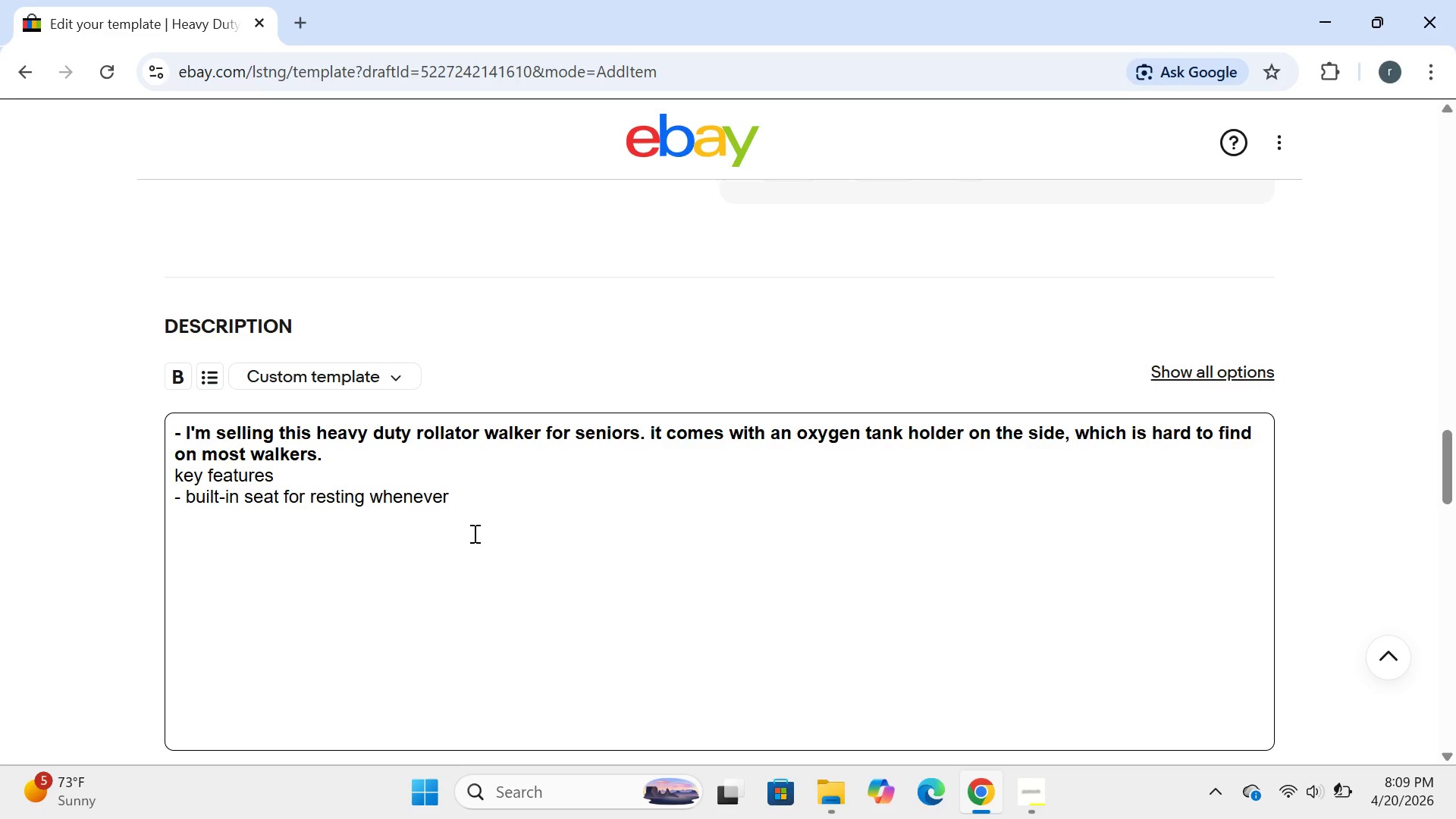 
type(needed )
 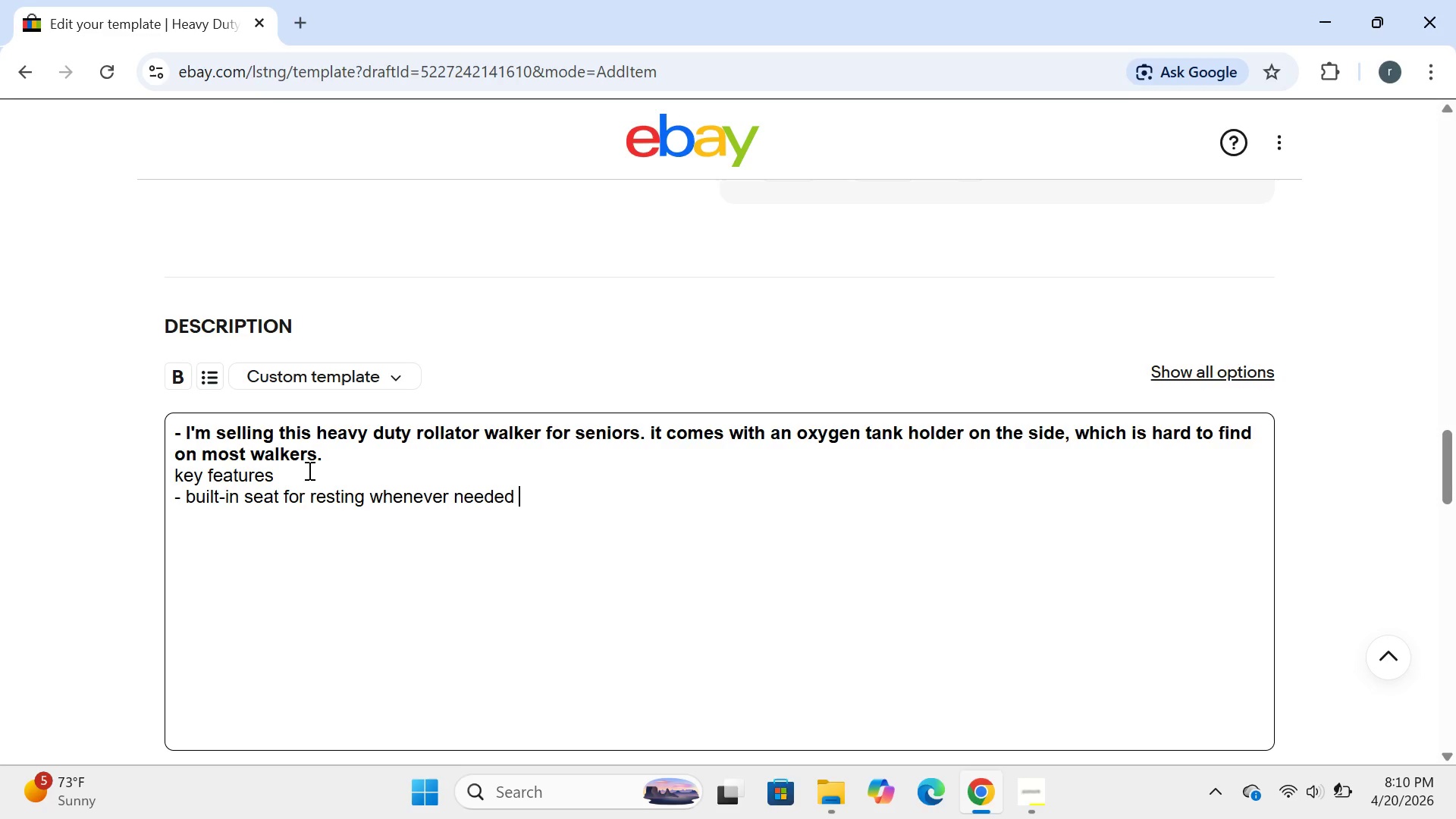 
wait(9.64)
 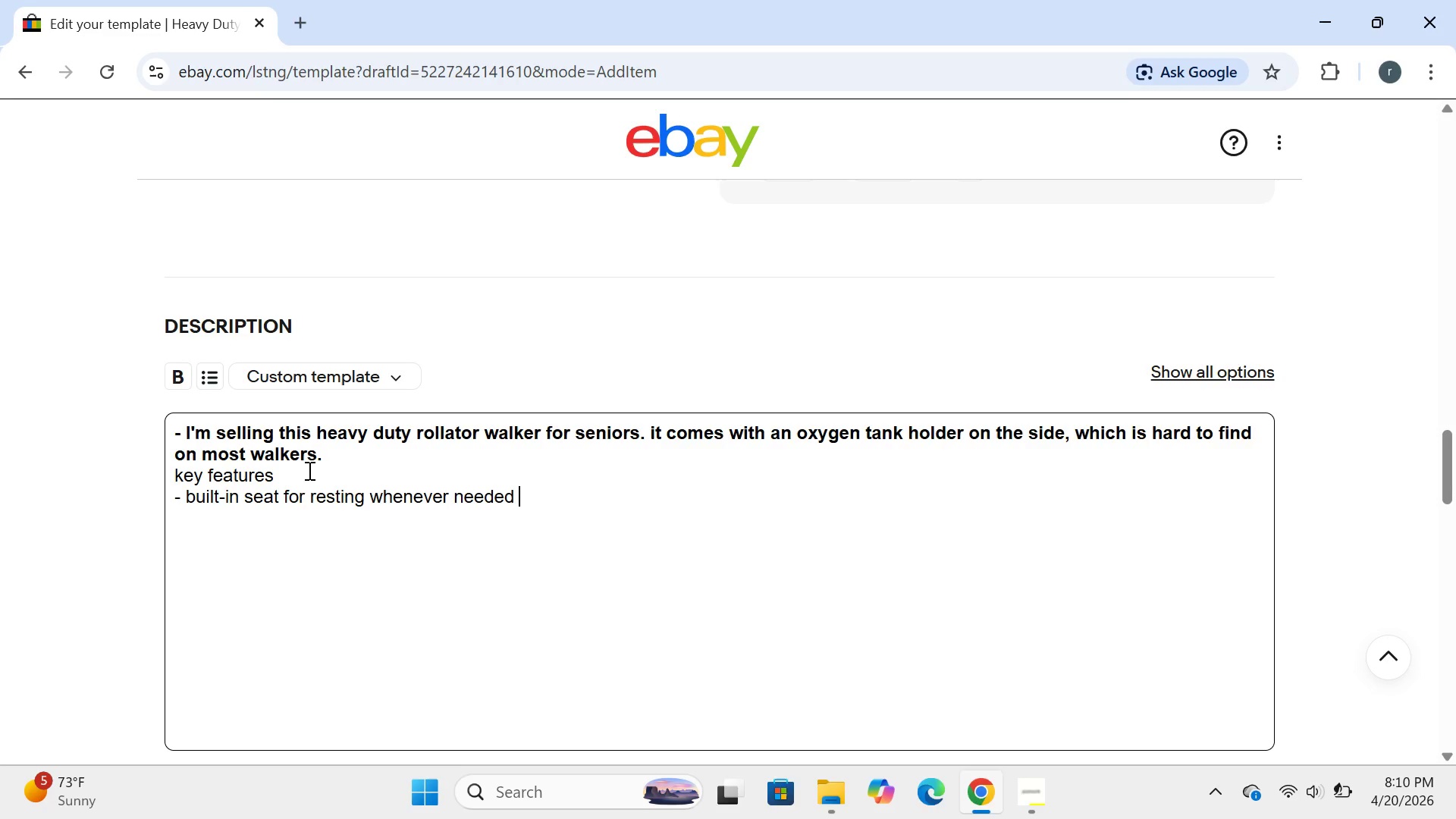 
left_click([285, 470])
 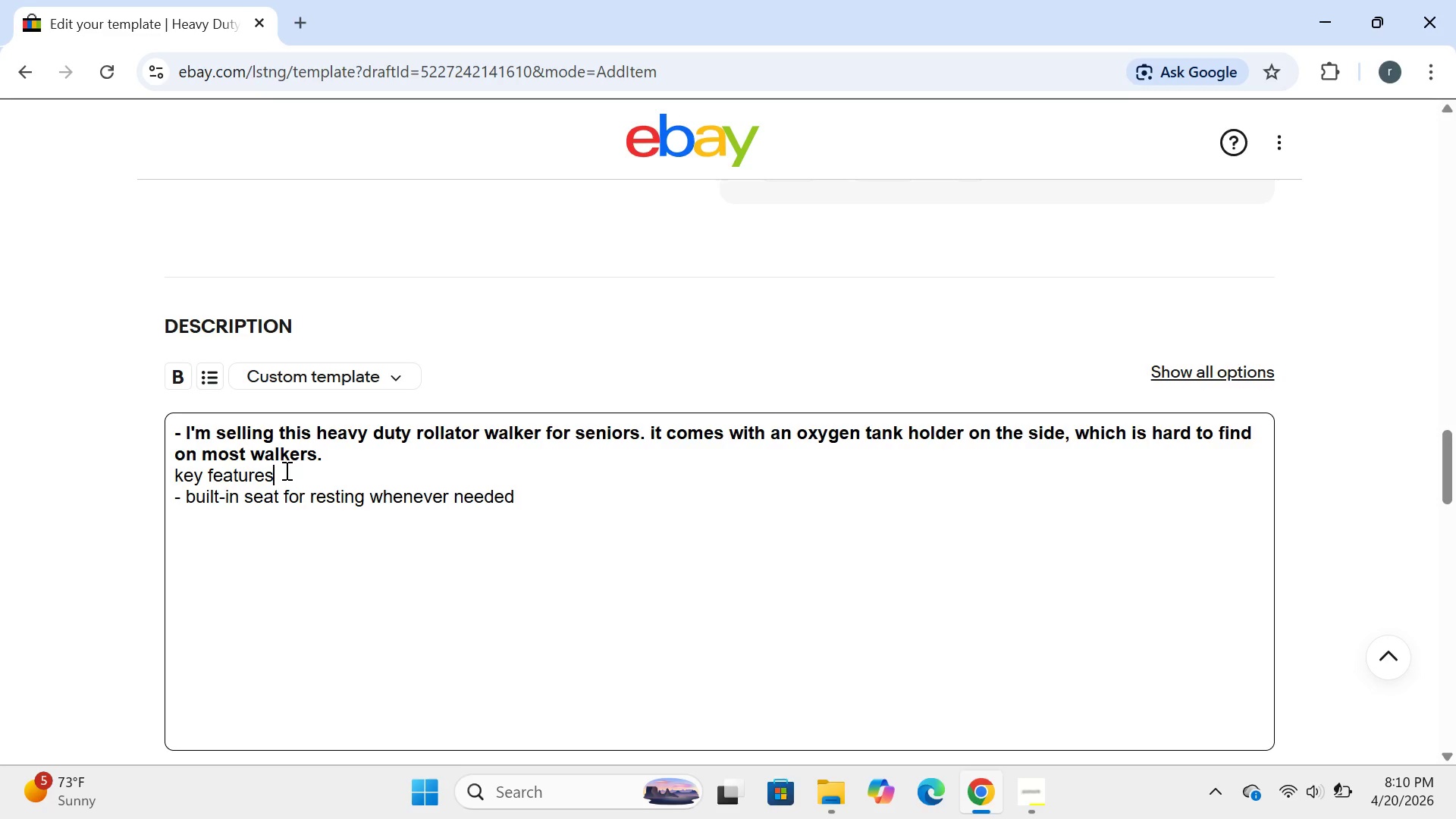 
key(Shift+Quote)
 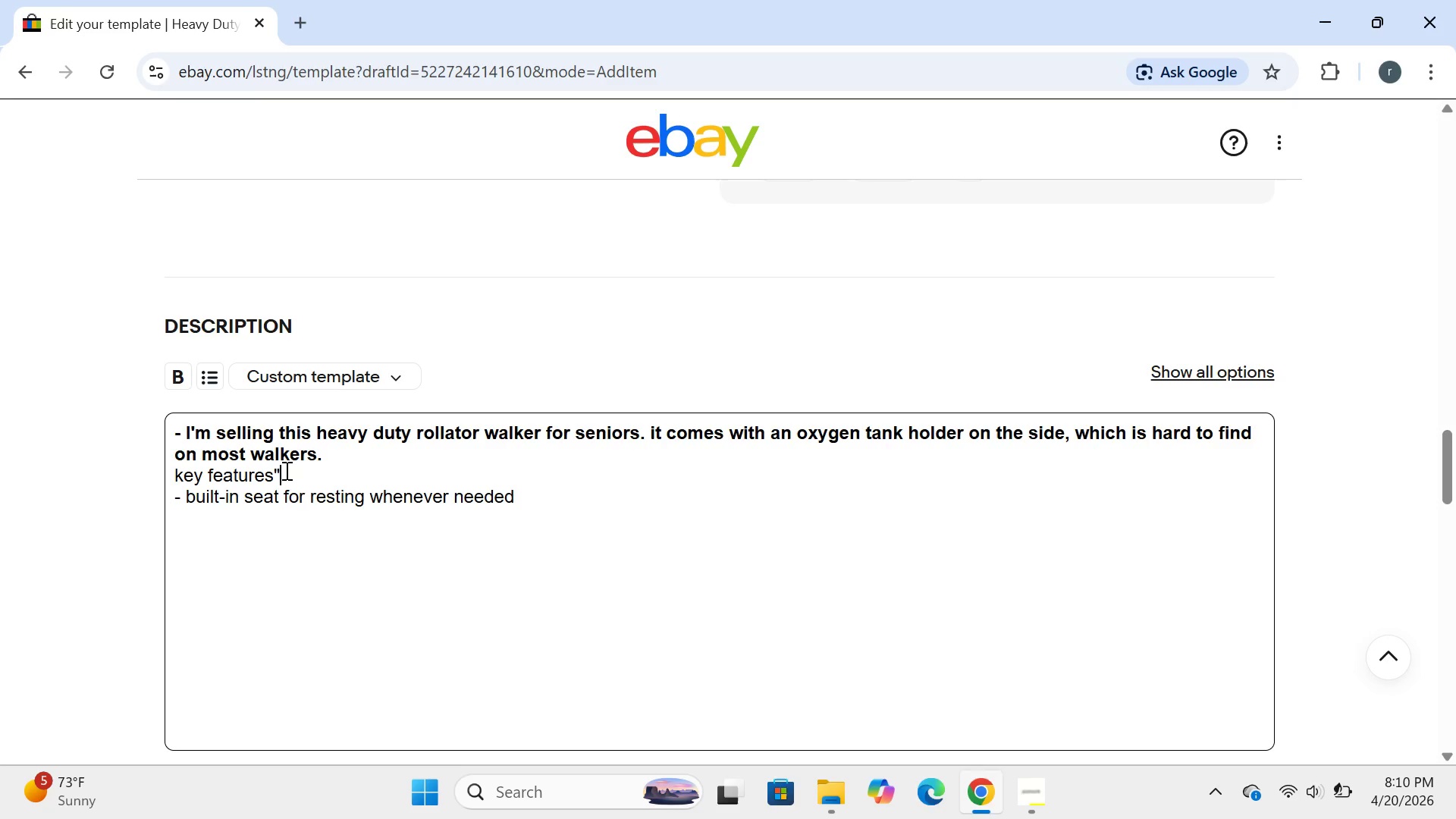 
key(Backspace)
 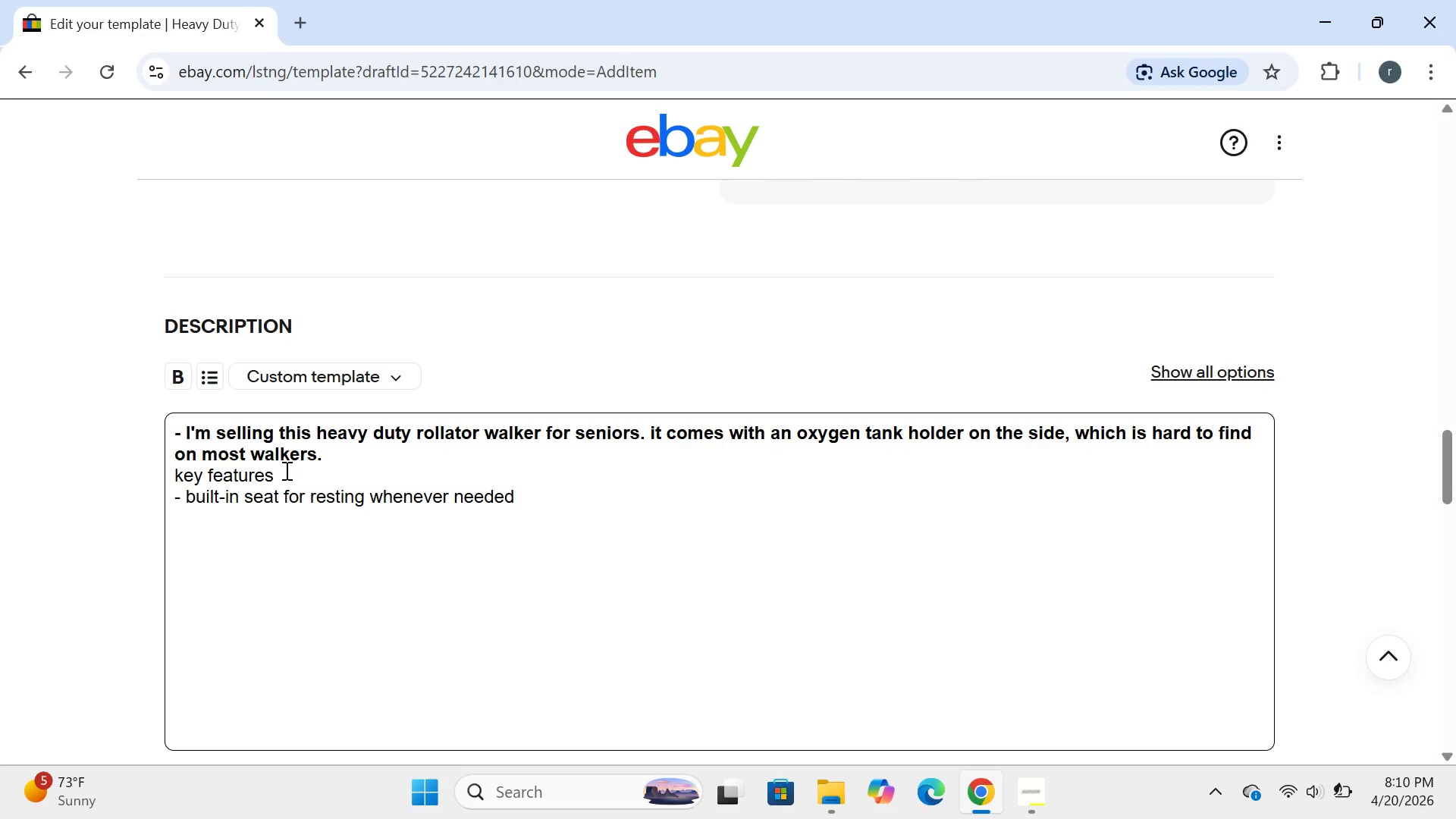 
key(Shift+BracketLeft)
 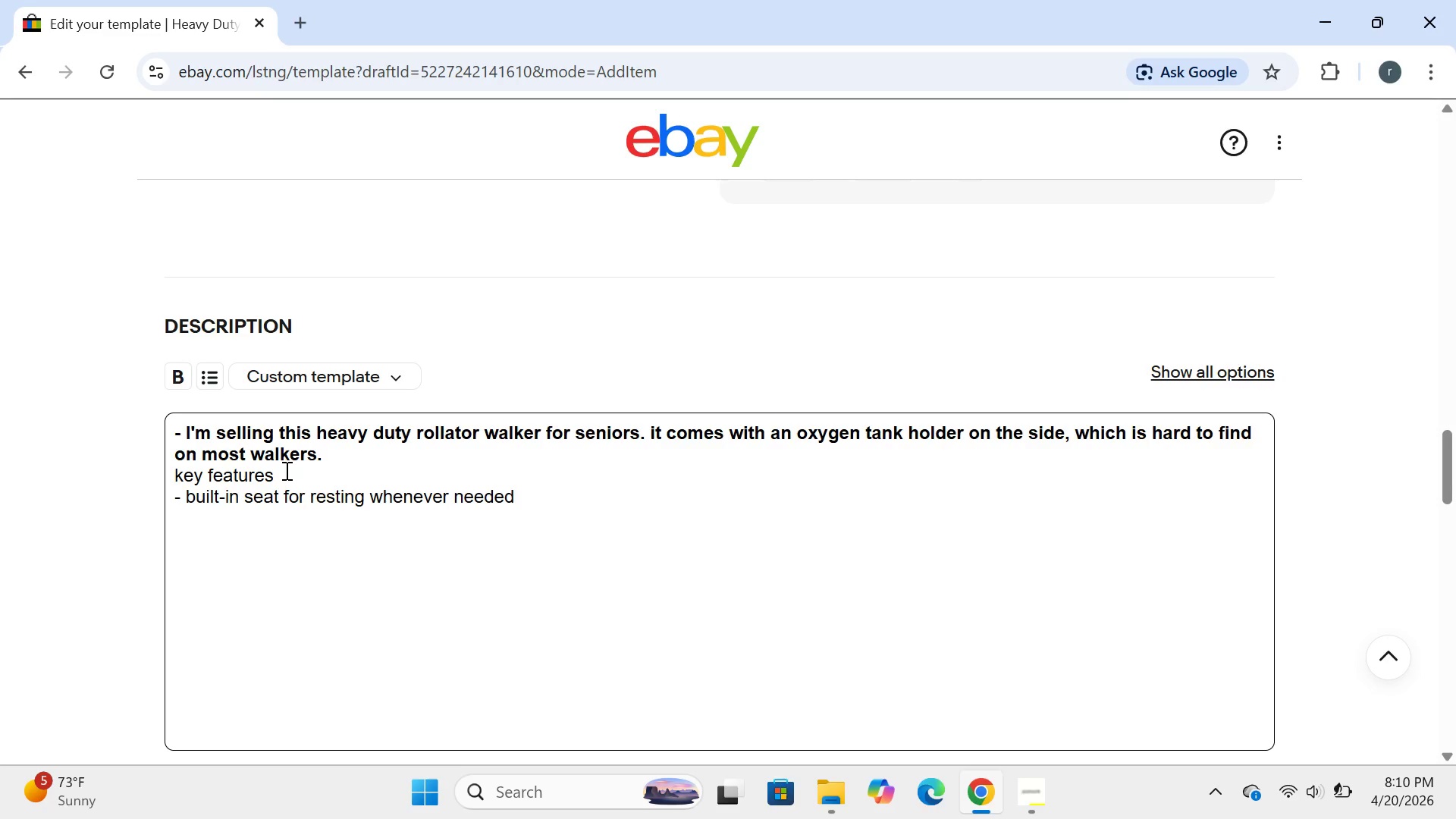 
key(Backspace)
 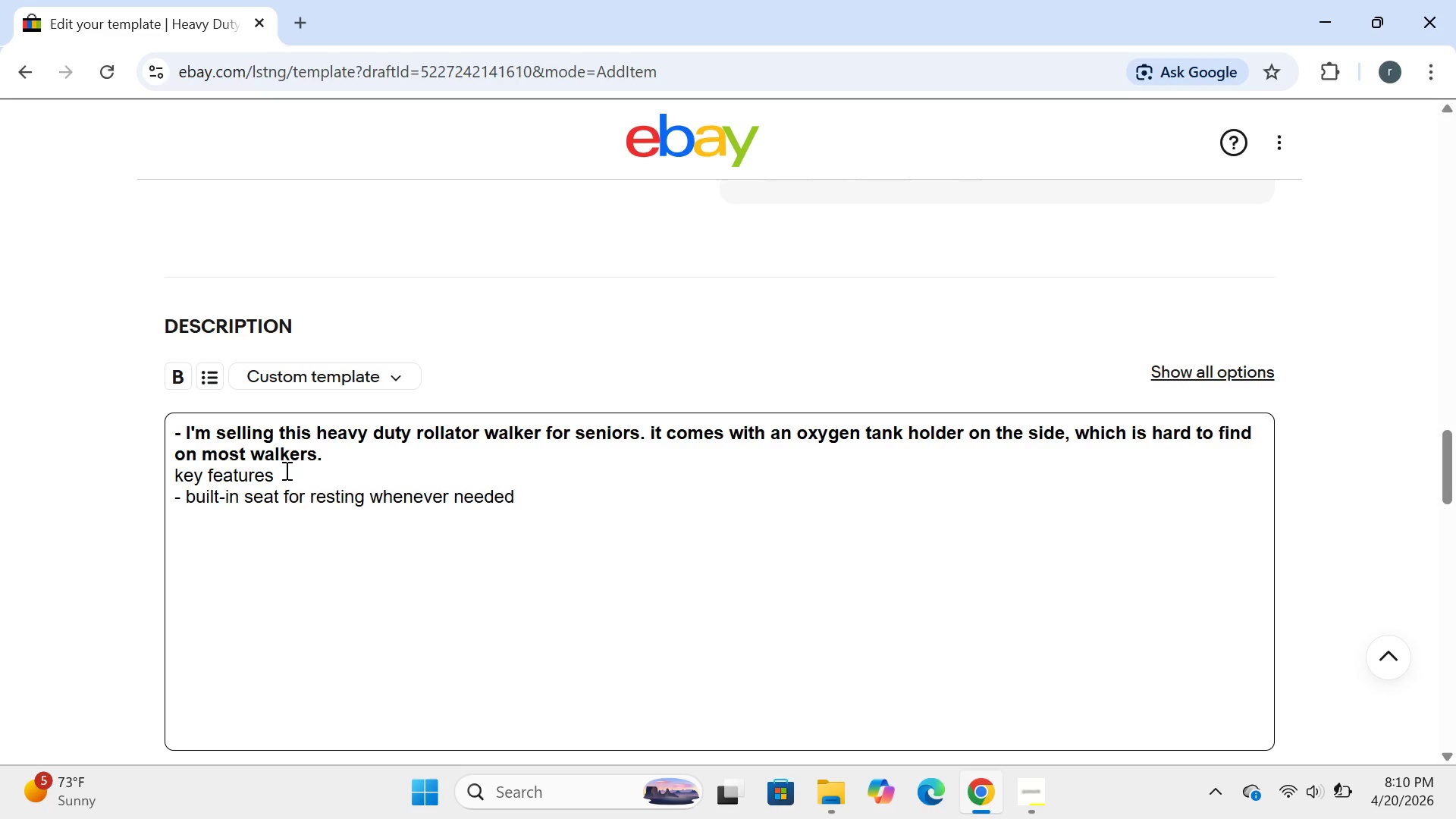 
wait(8.31)
 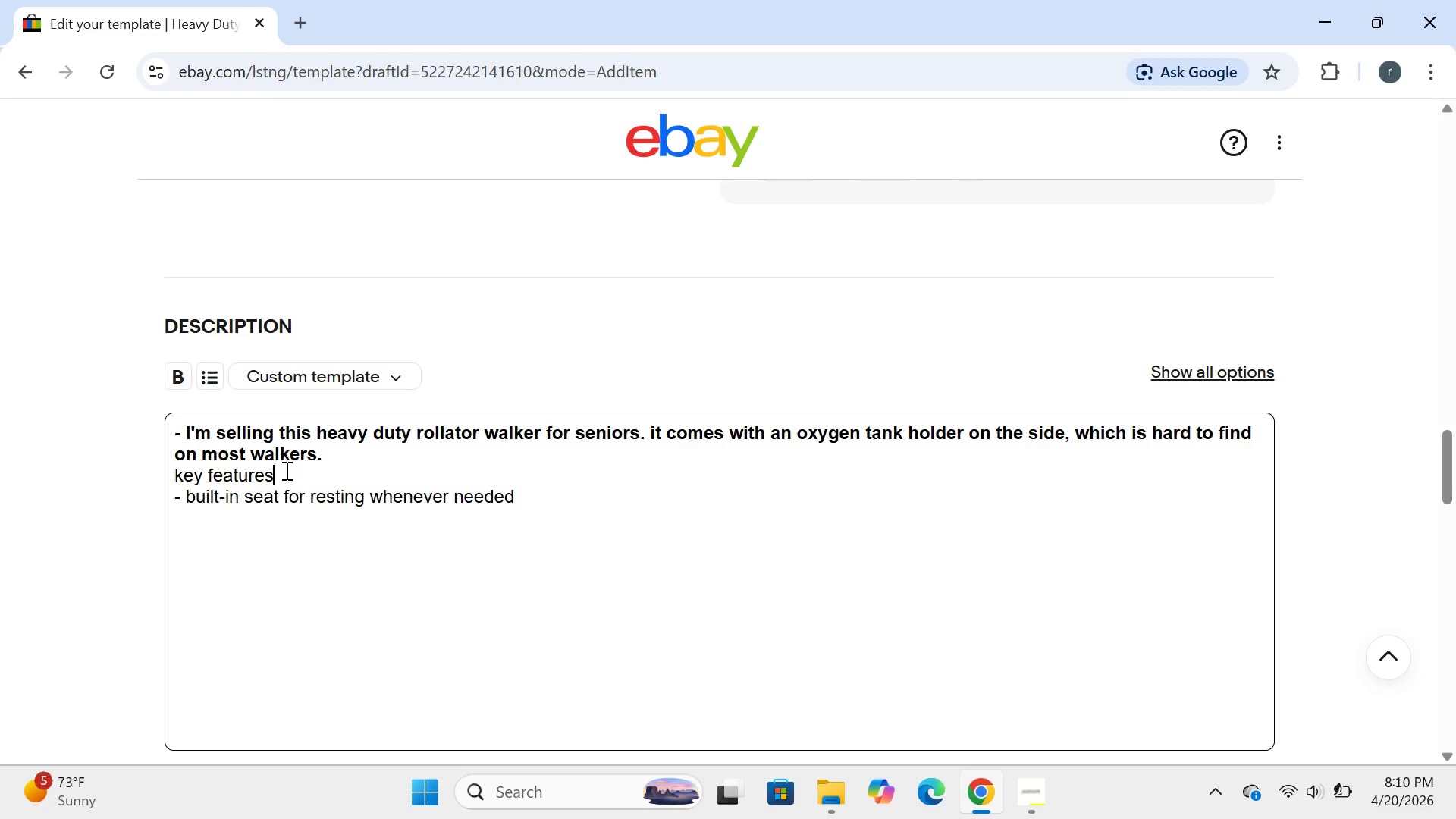 
key(Shift+Semicolon)
 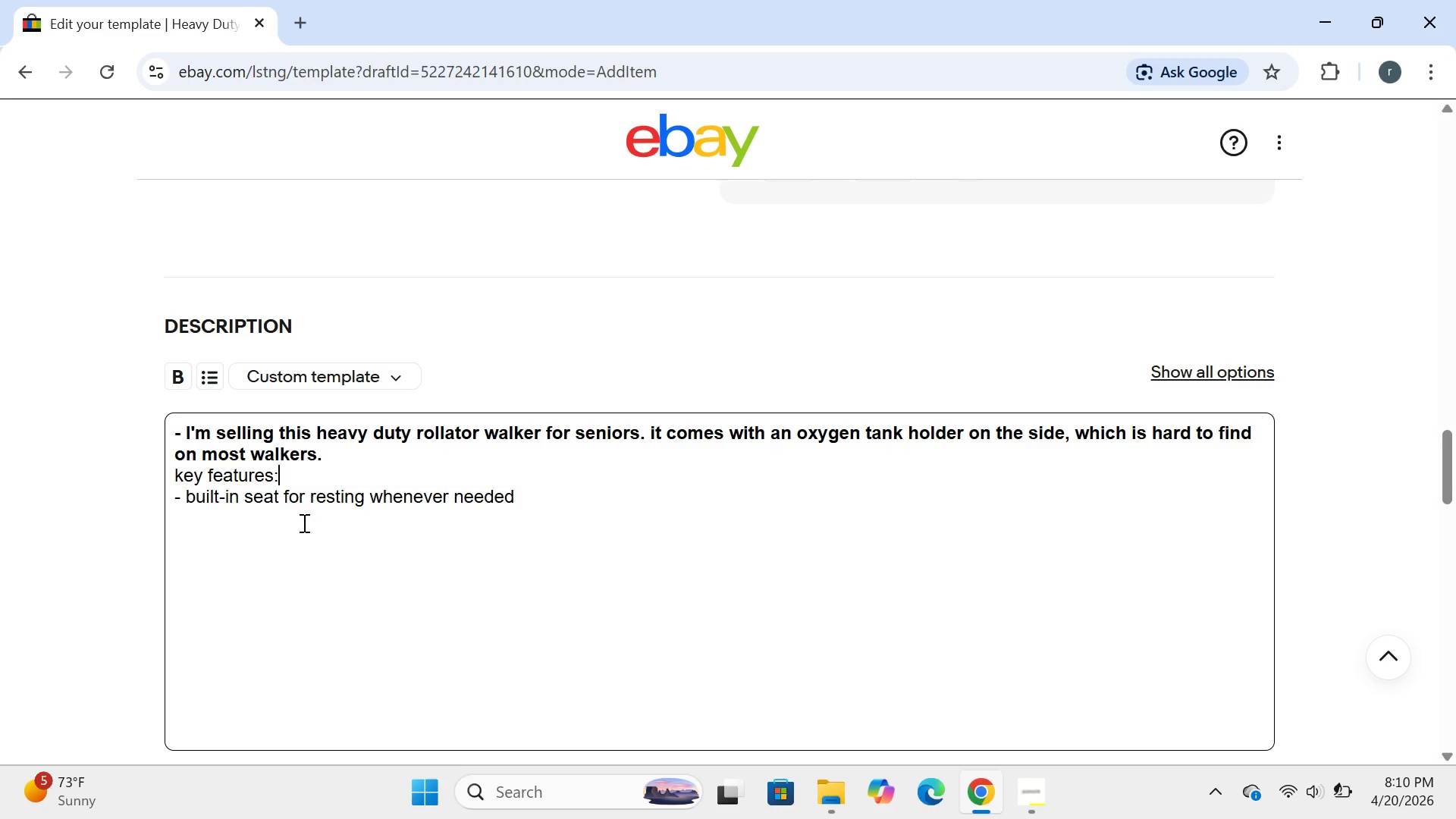 
wait(7.2)
 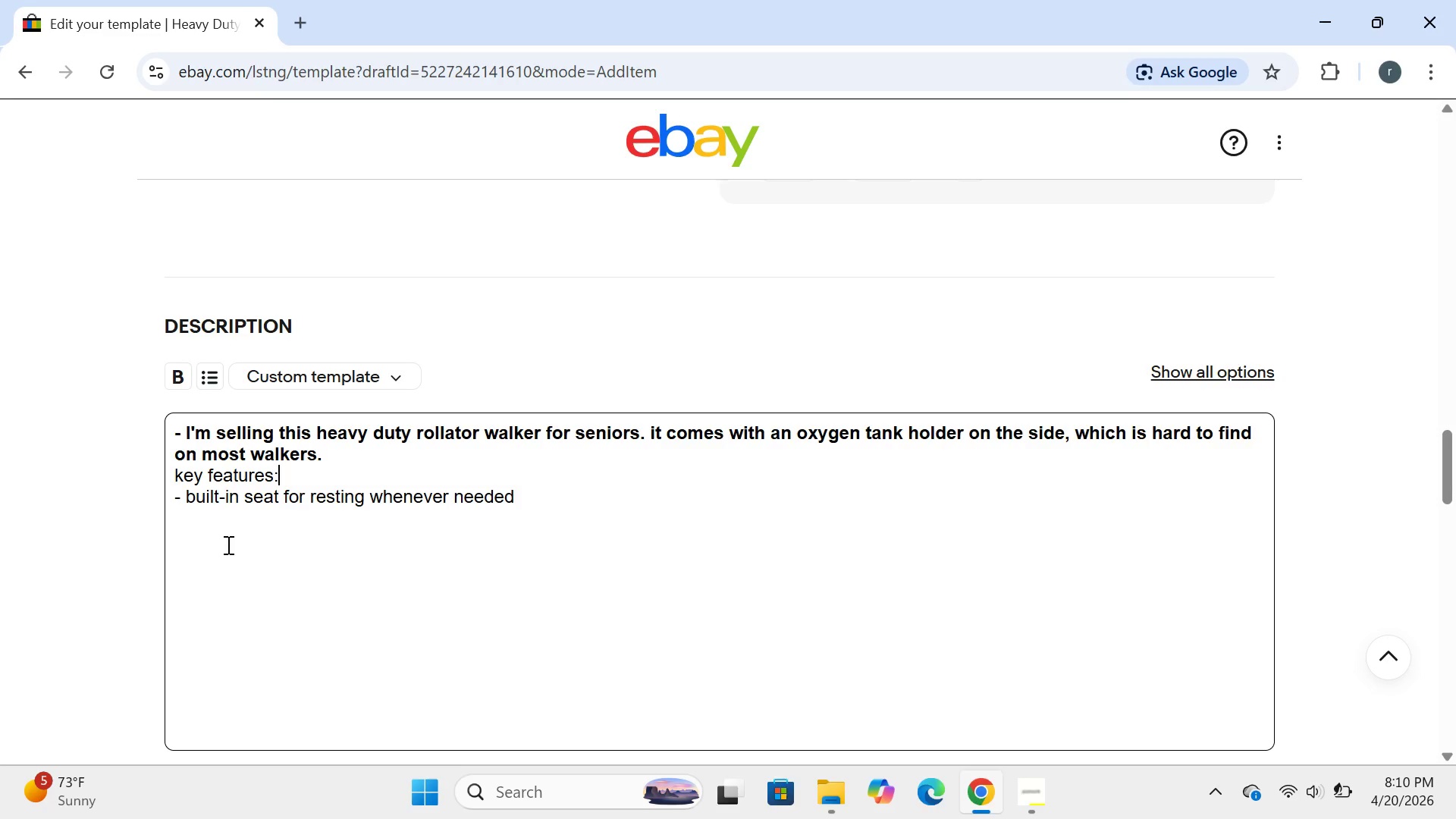 
left_click([551, 492])
 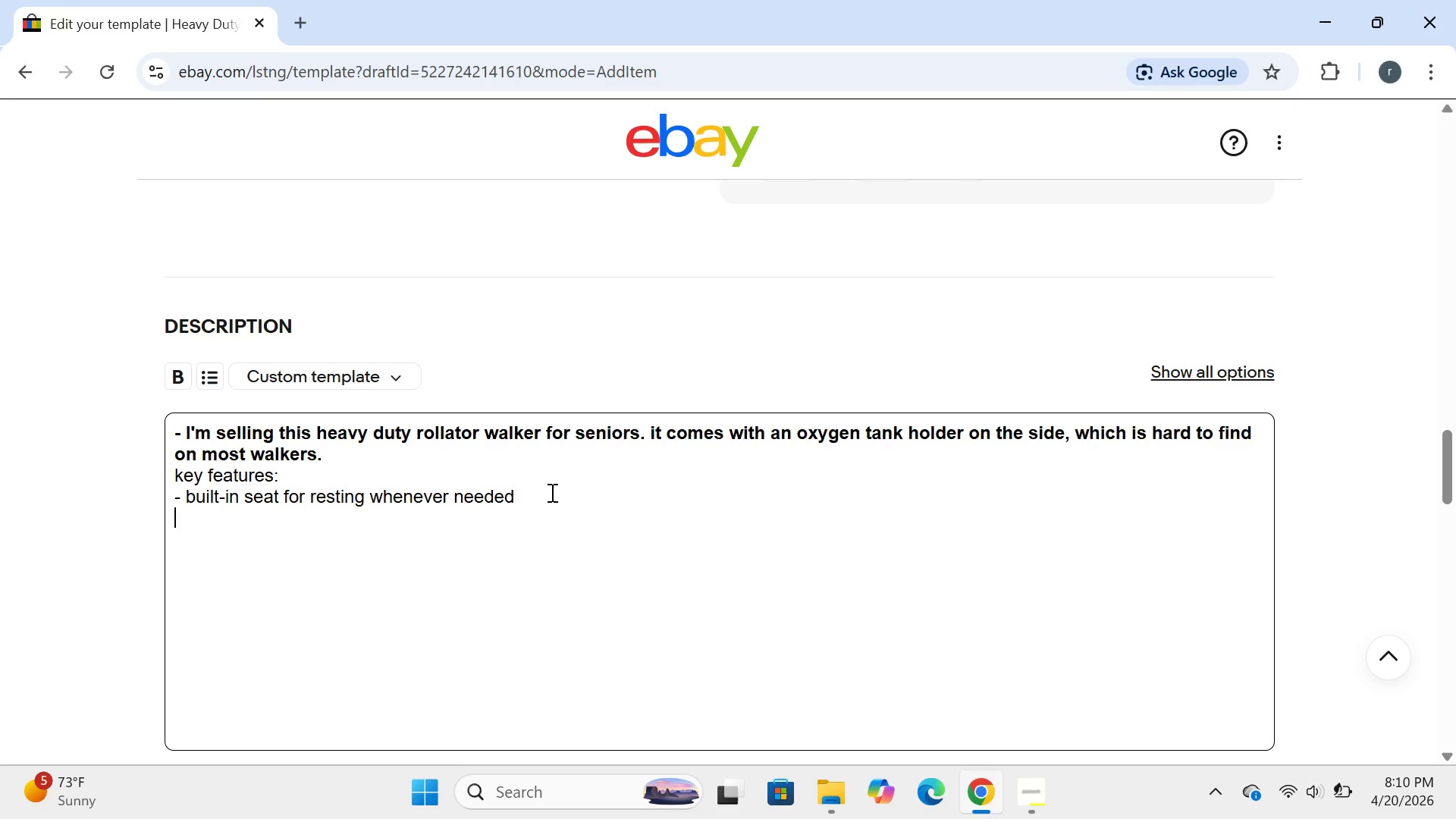 
key(Enter)
 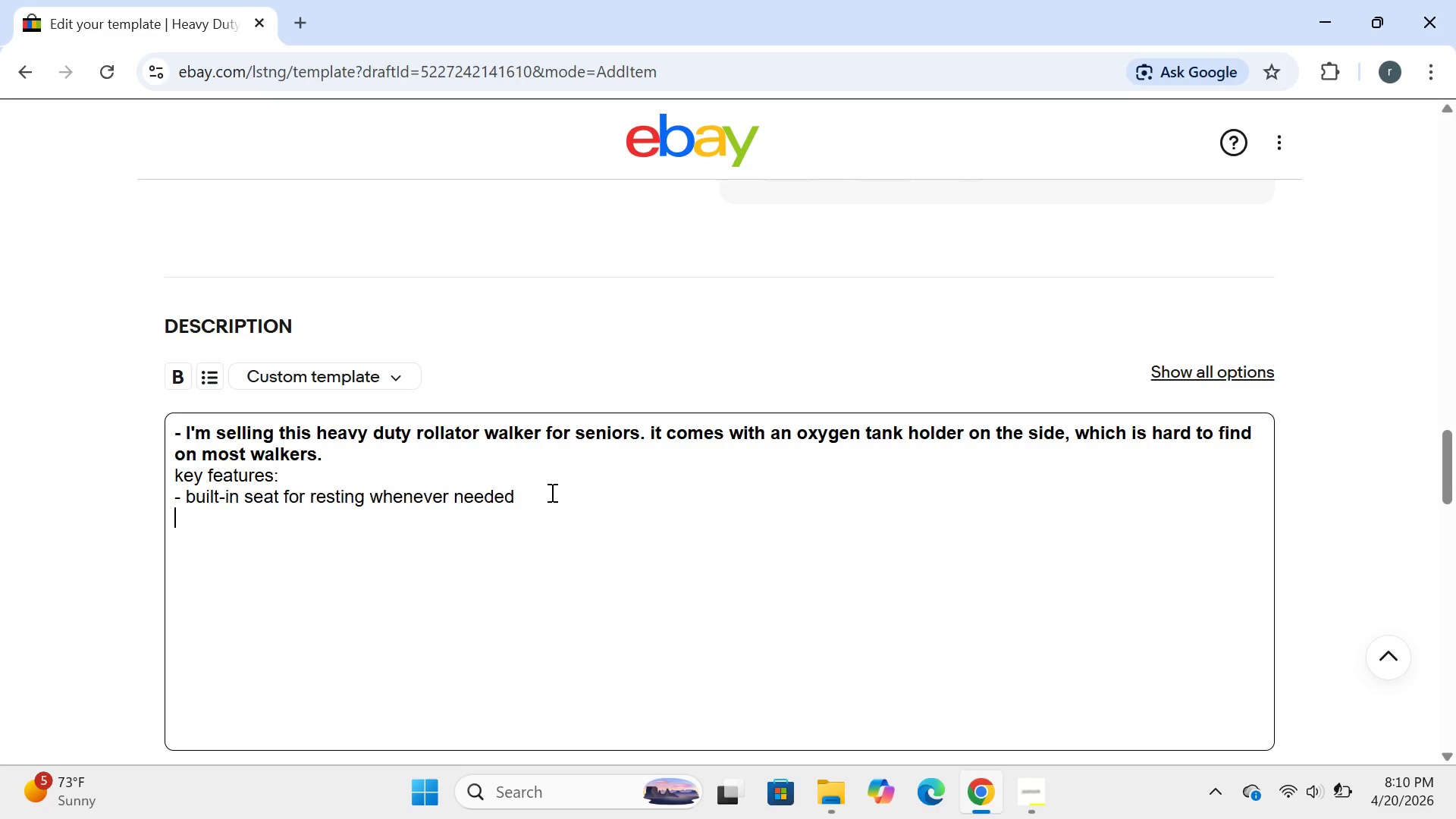 
key(Minus)
 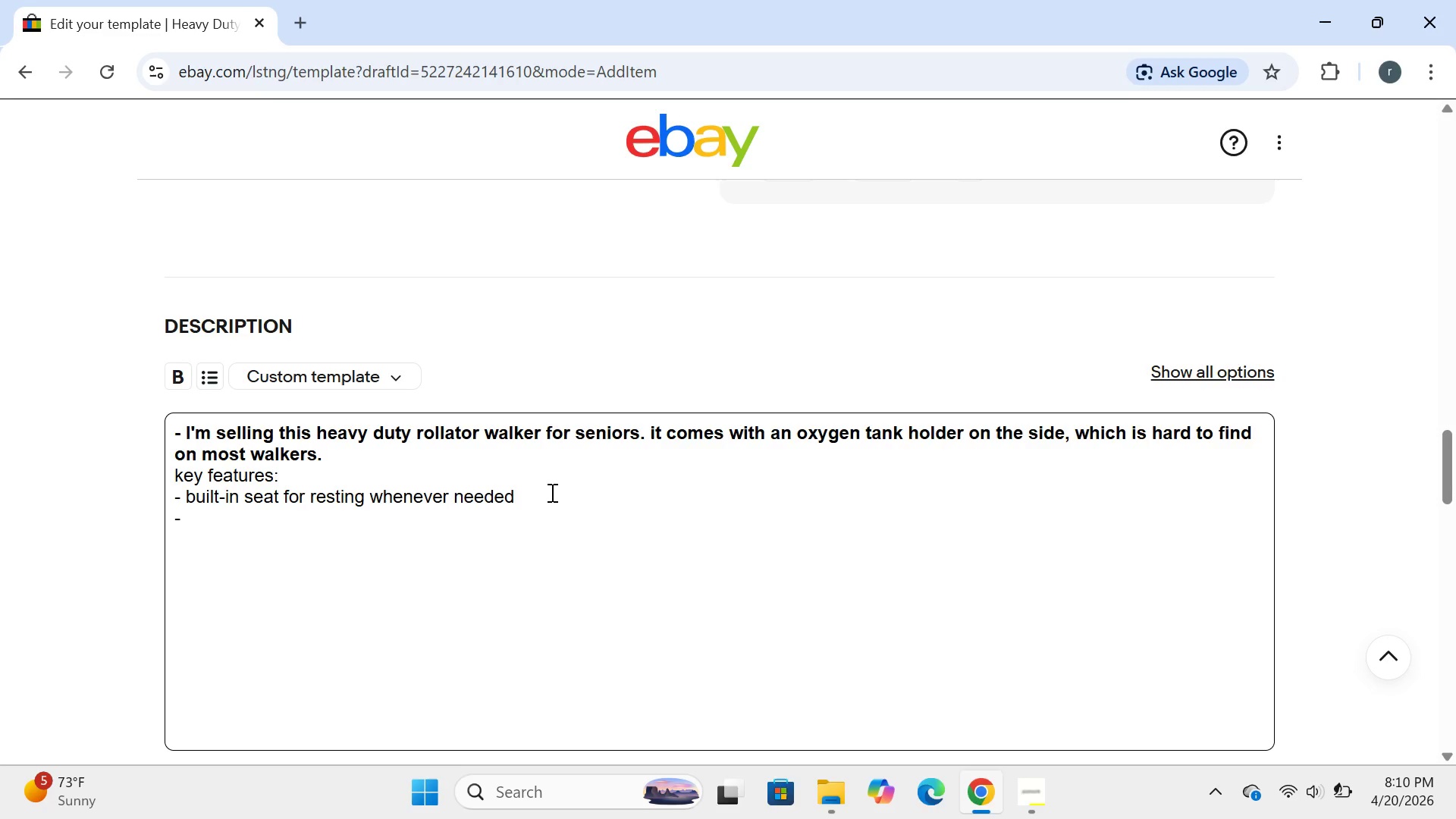 
wait(15.2)
 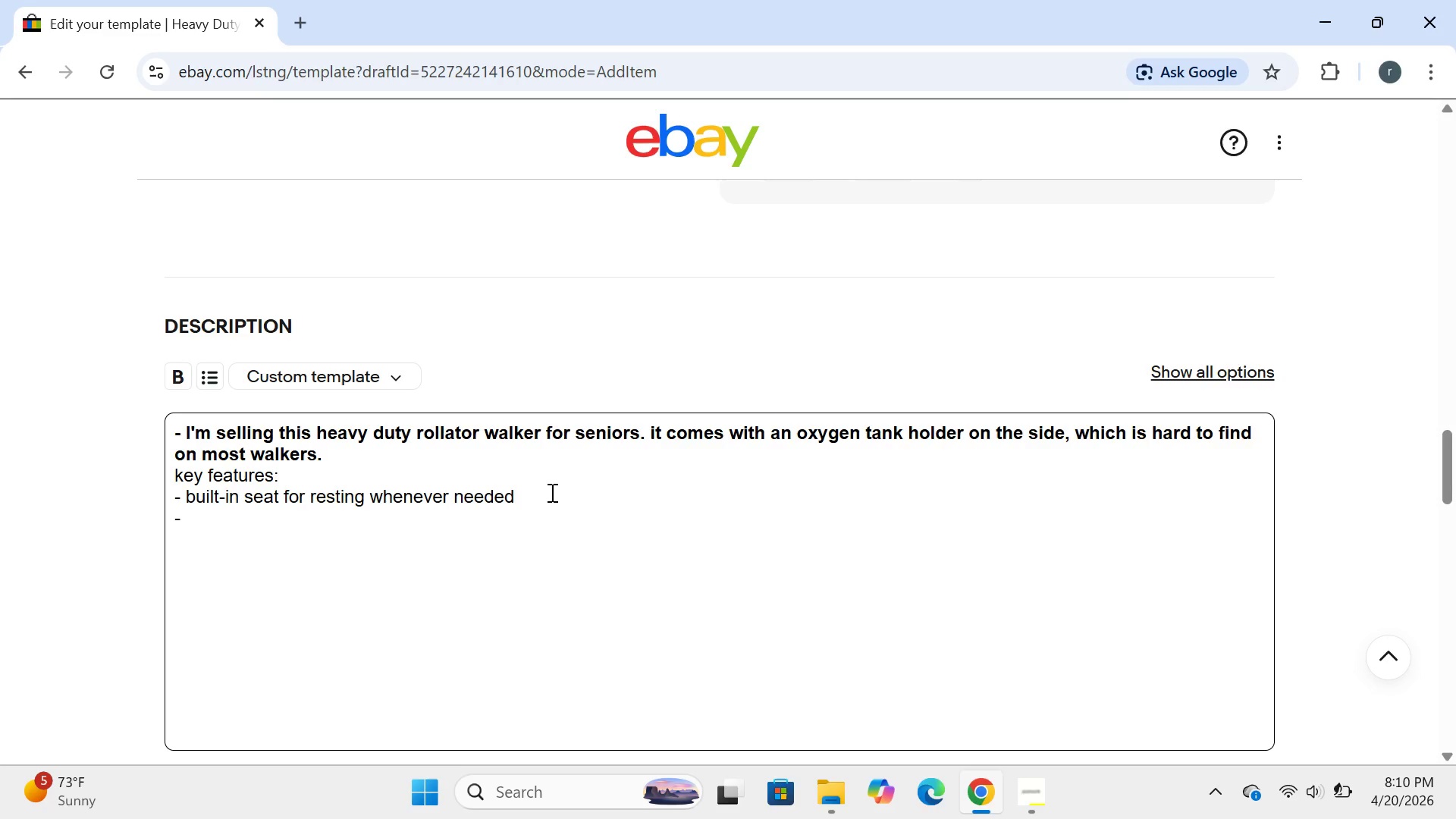 
type( oxygen tank holder attached to the side )
 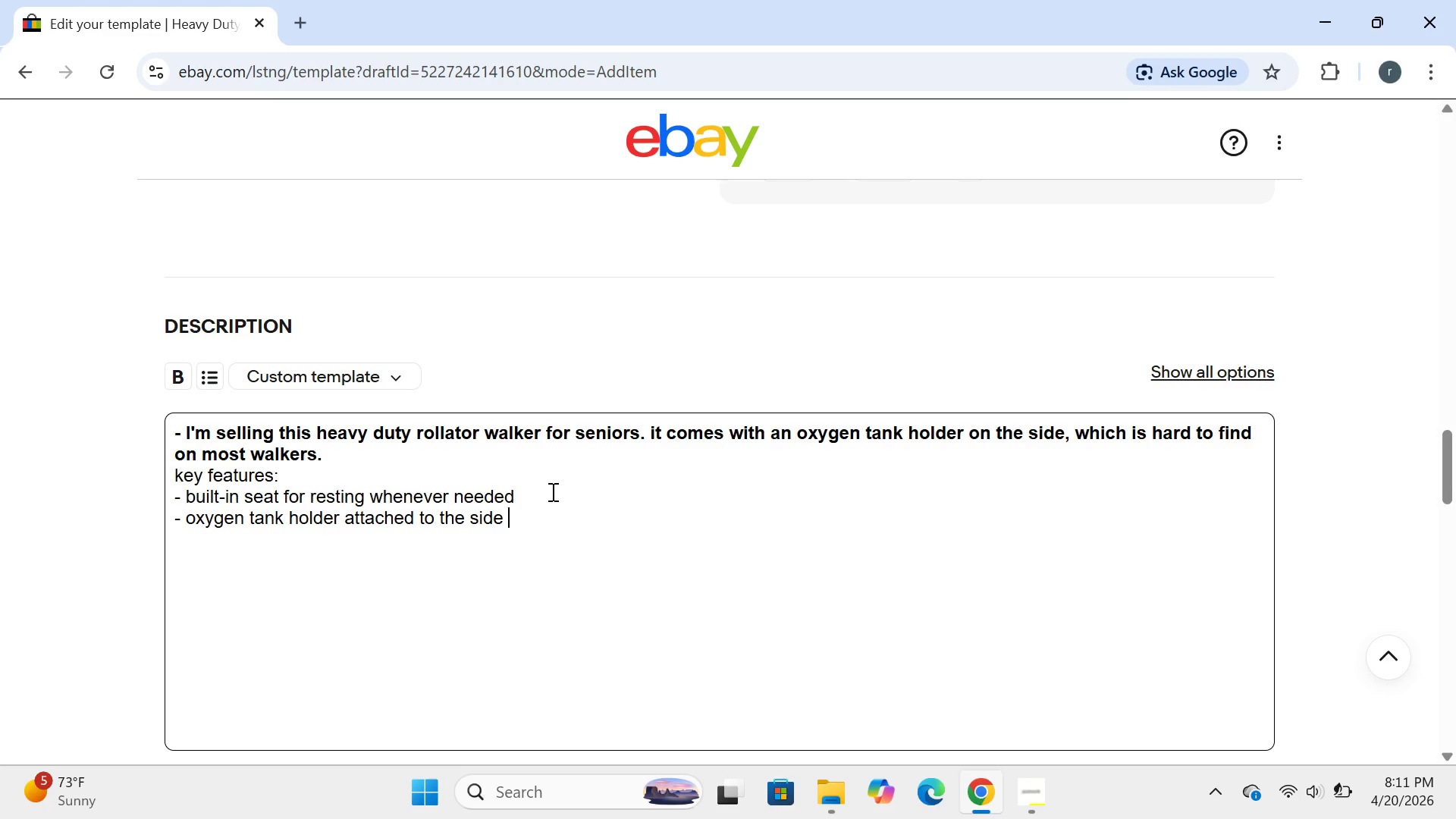 
key(Enter)
 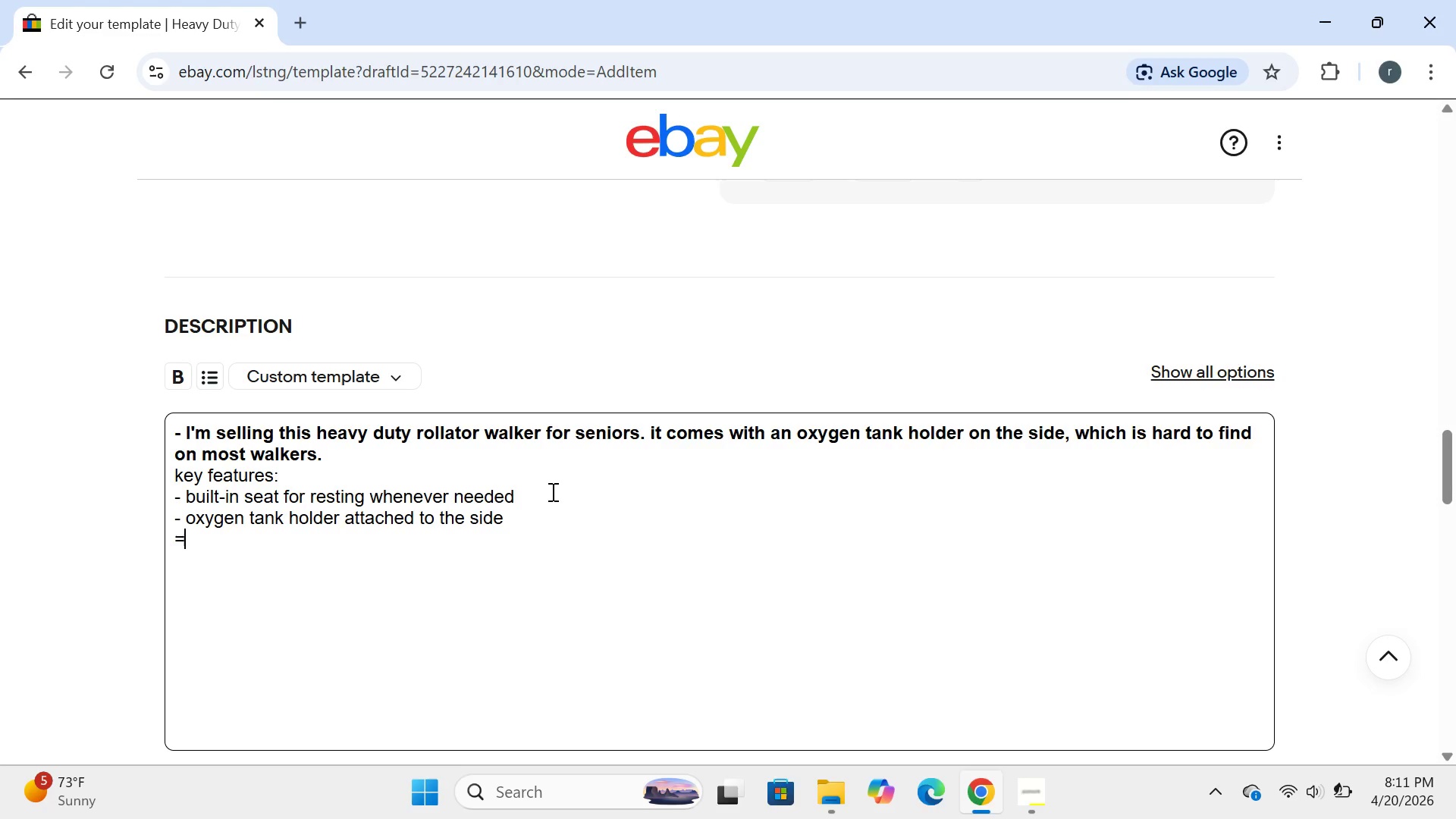 
type(=)
key(Backspace)
type(-folds up easily to fit )
 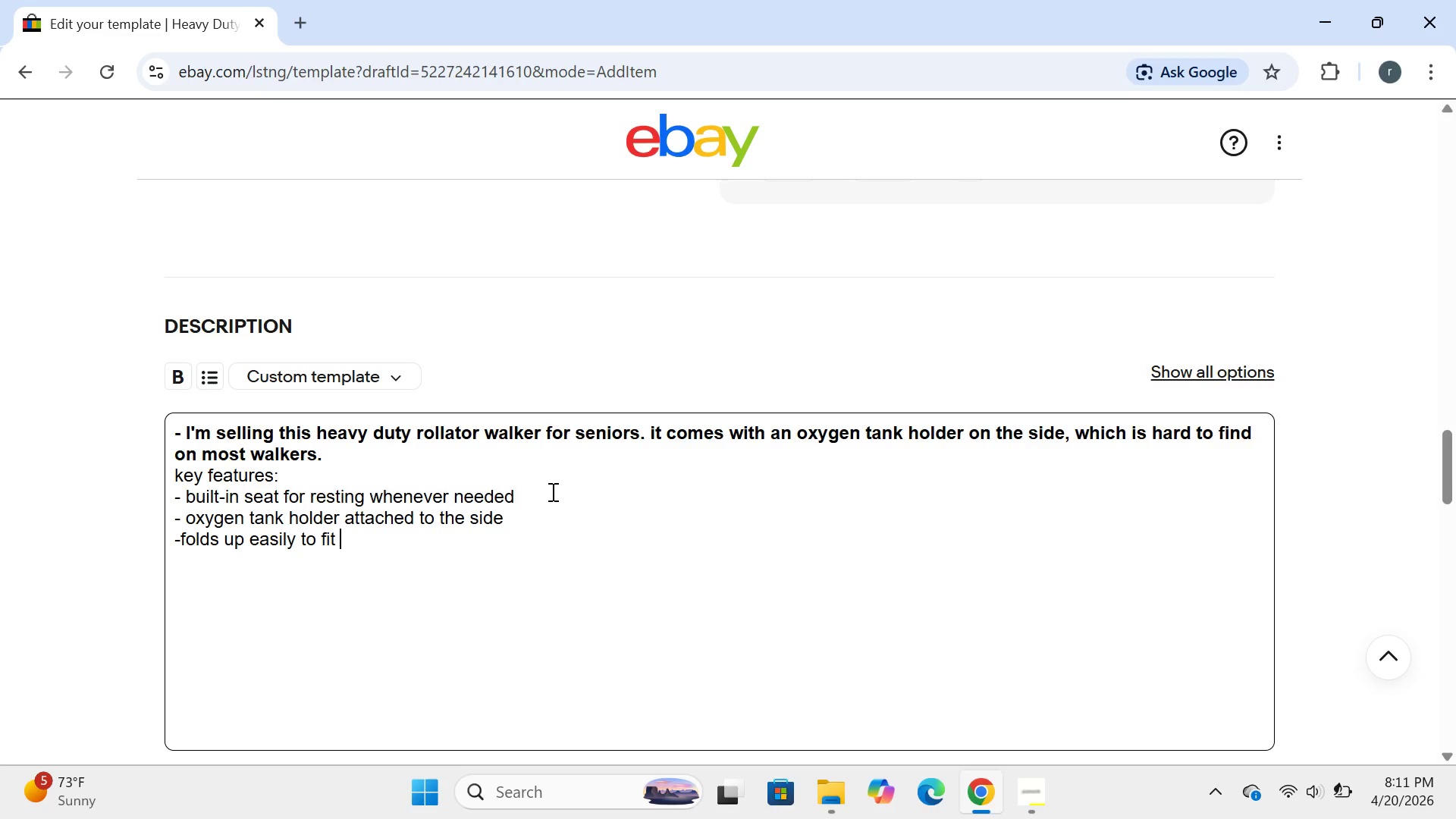 
type(in a car tru)
 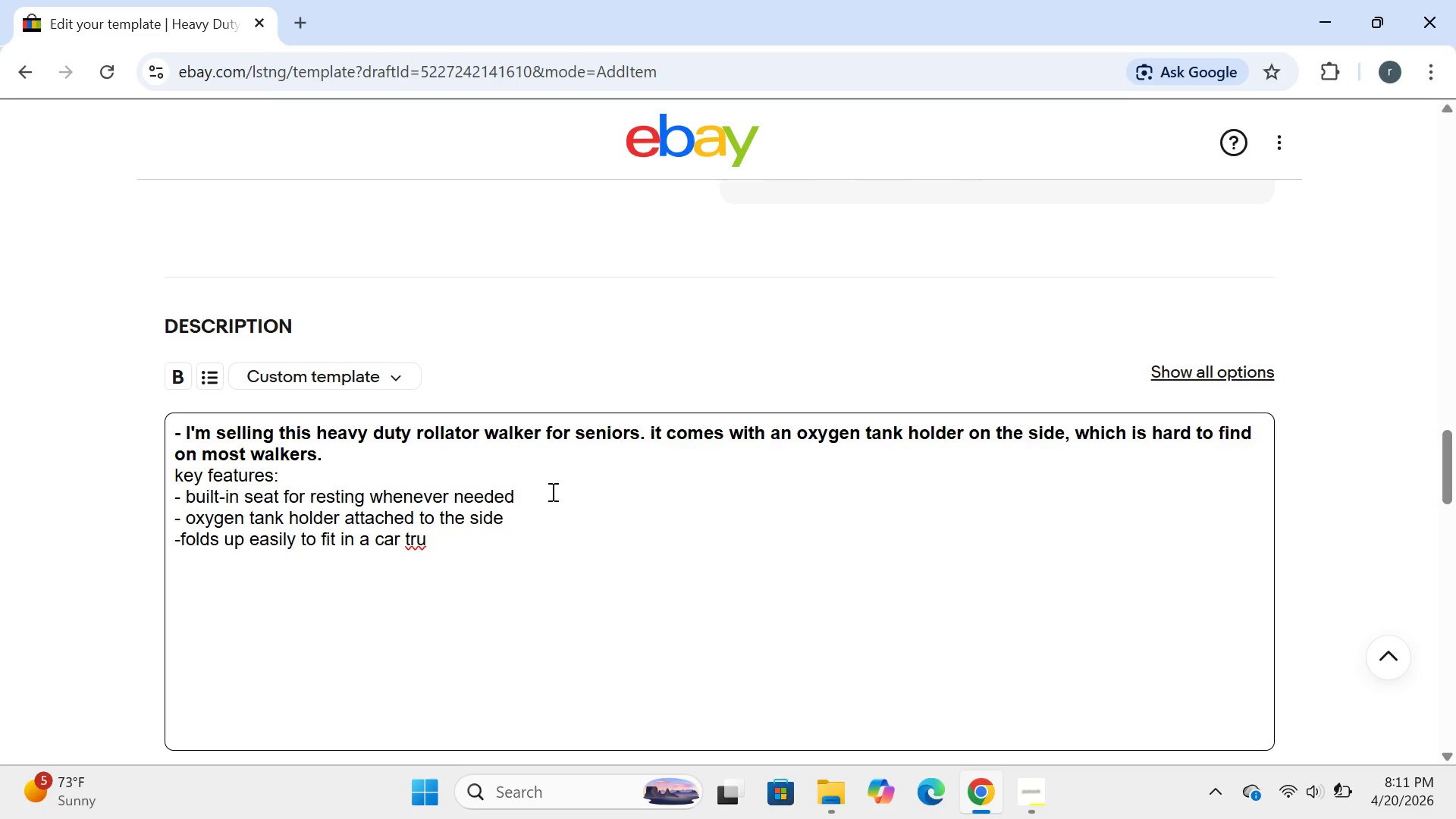 
type(mk)
key(Backspace)
key(Backspace)
type(nk)
 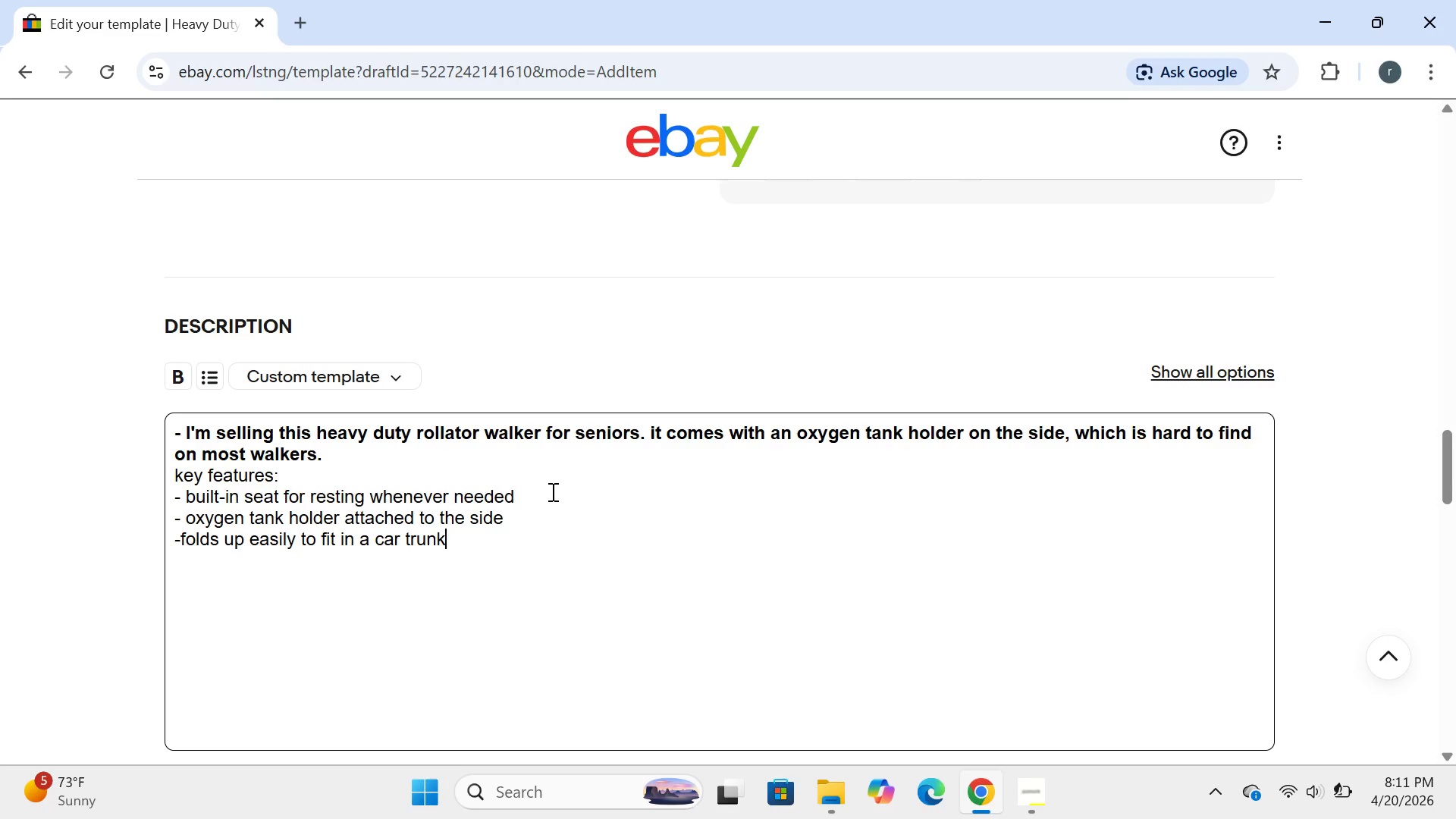 
key(Enter)
 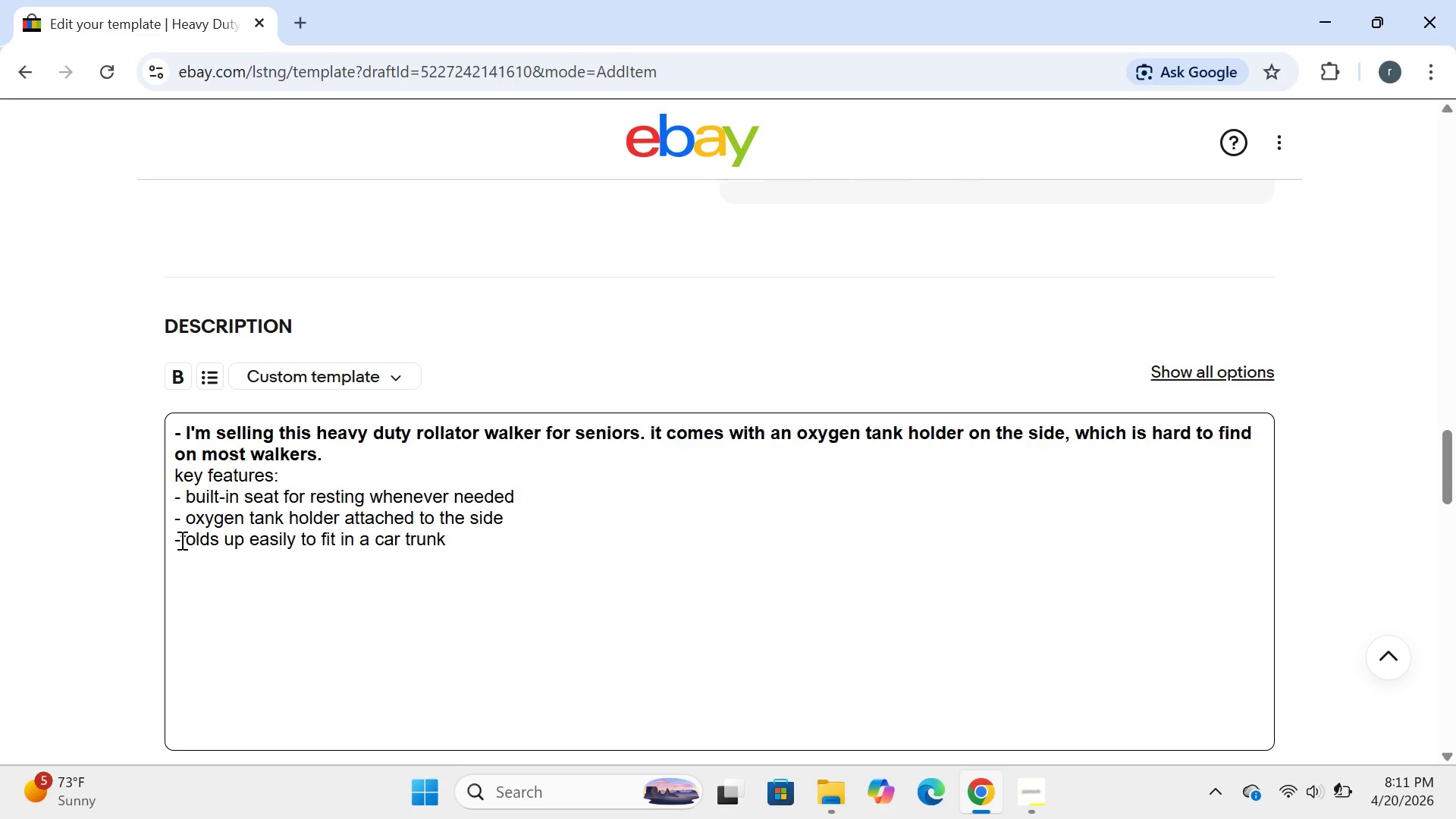 
left_click([184, 540])
 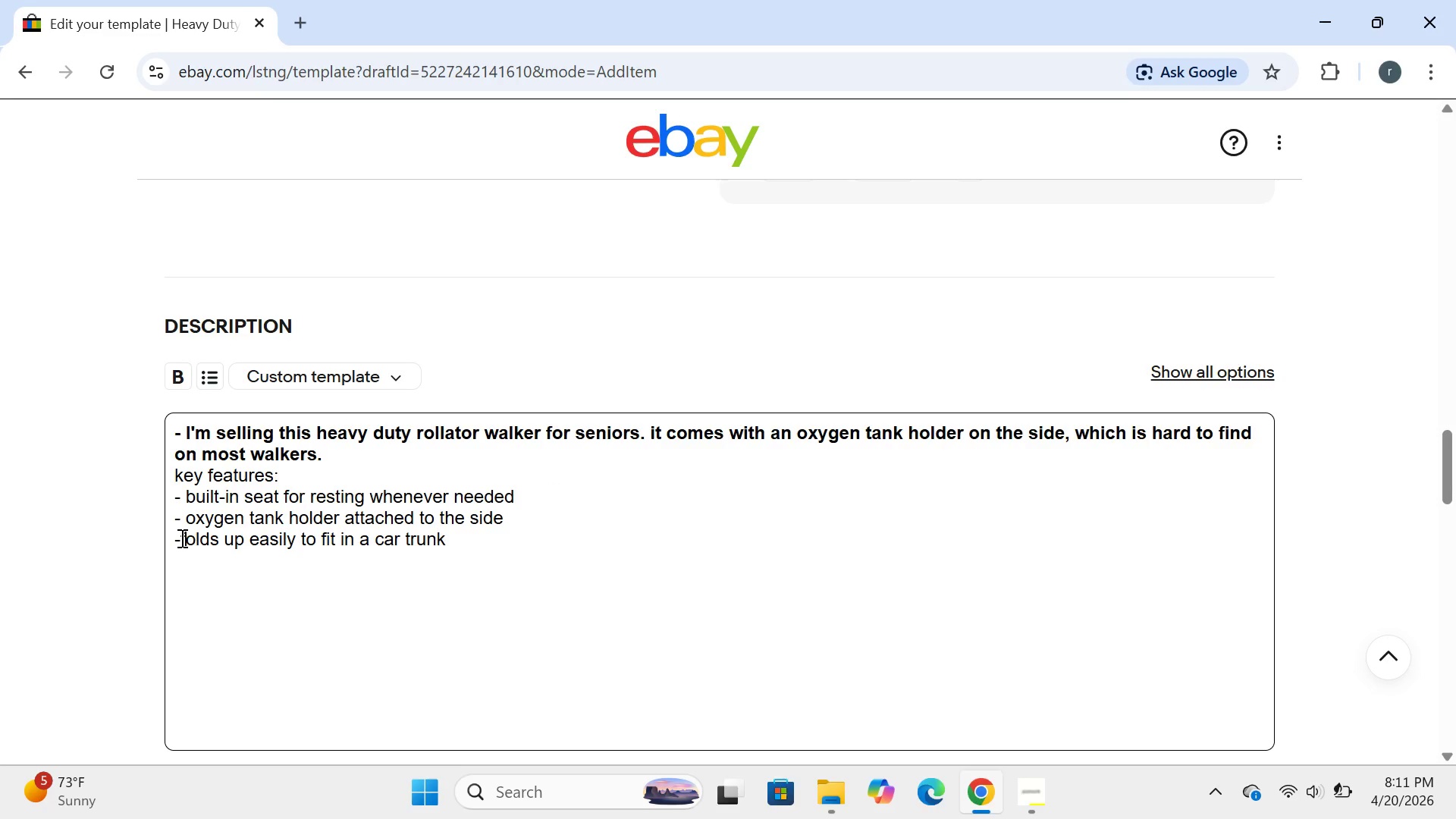 
left_click([180, 538])
 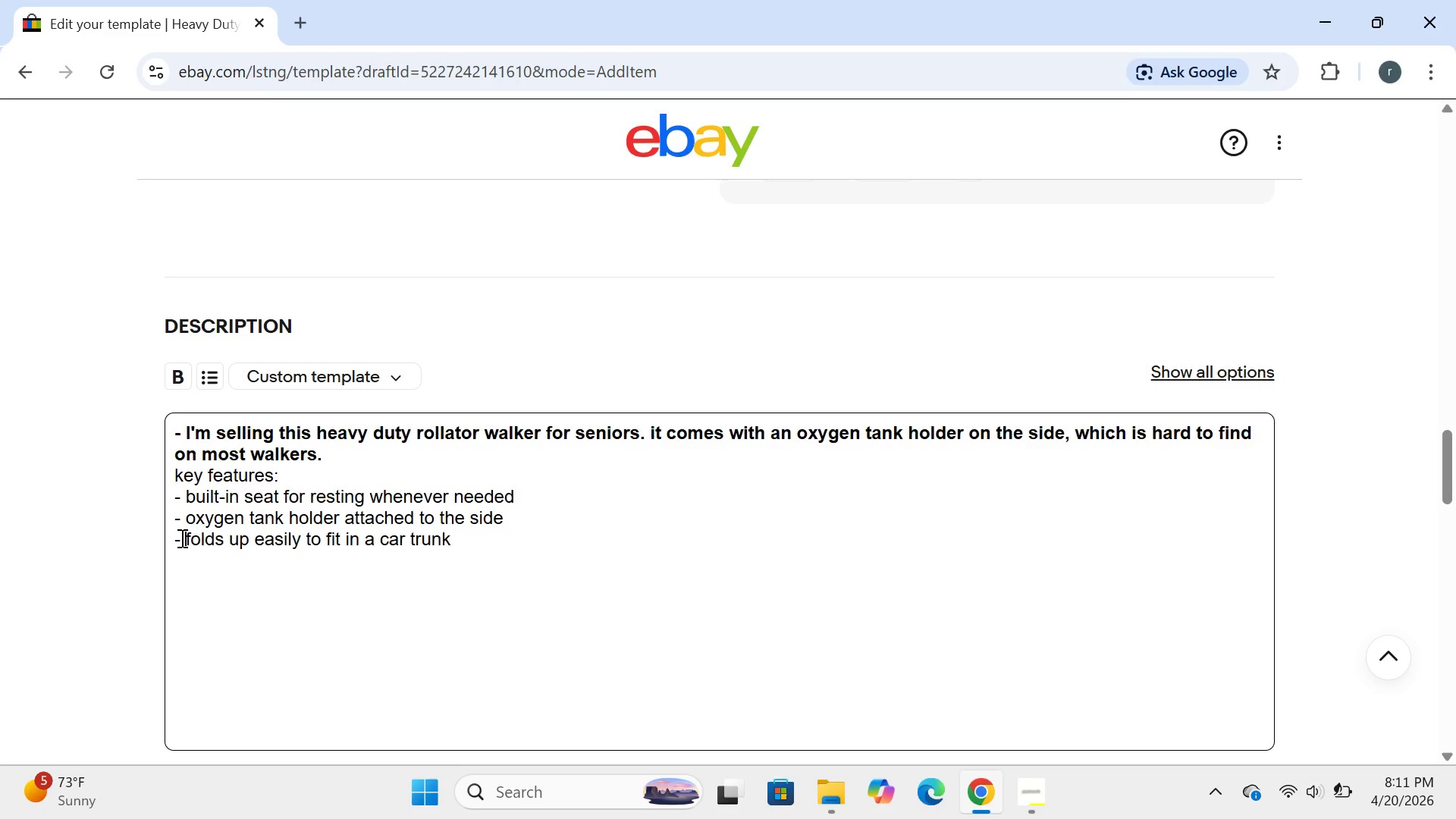 
key(Space)
 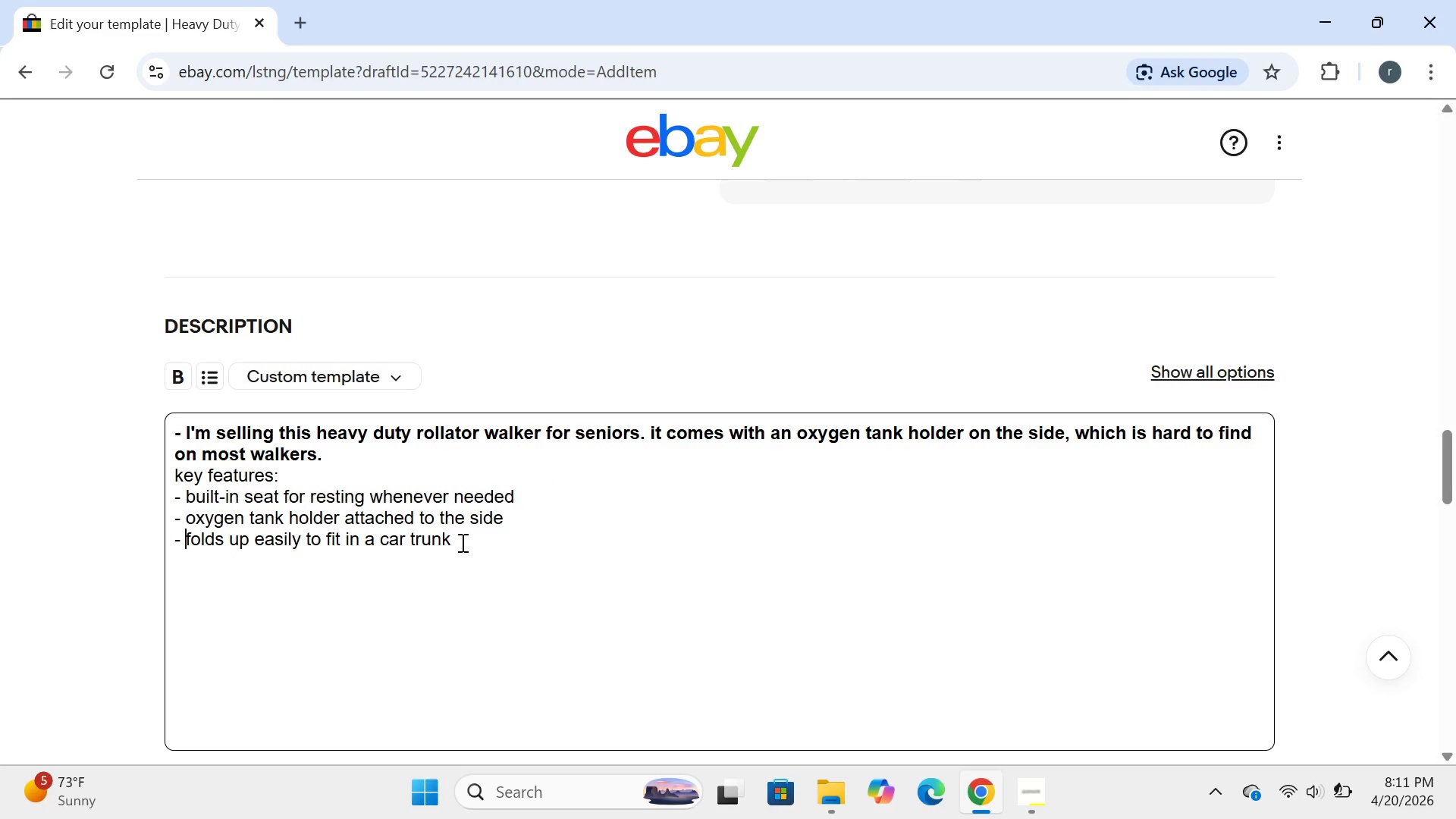 
left_click([459, 542])
 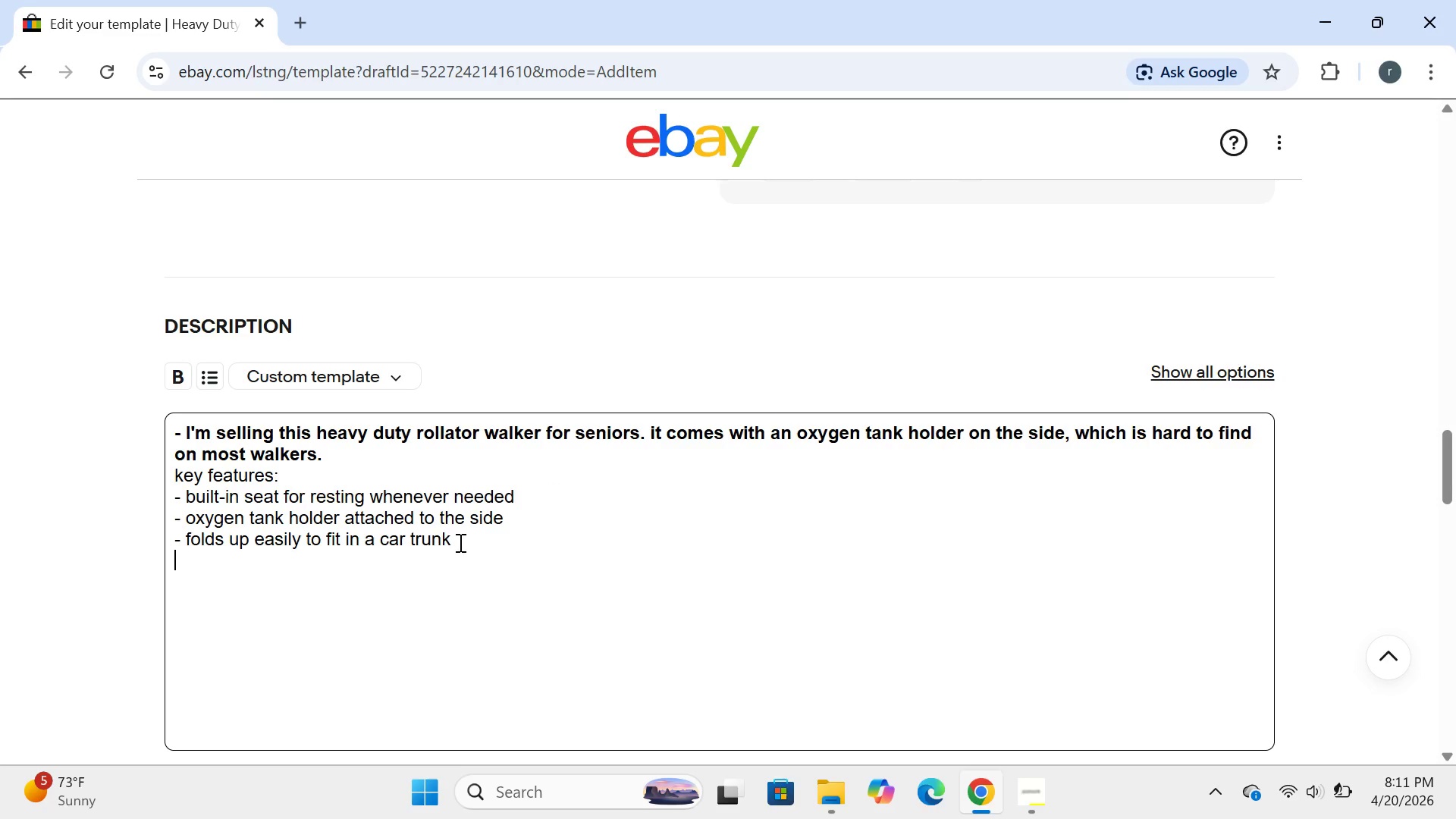 
key(Enter)
 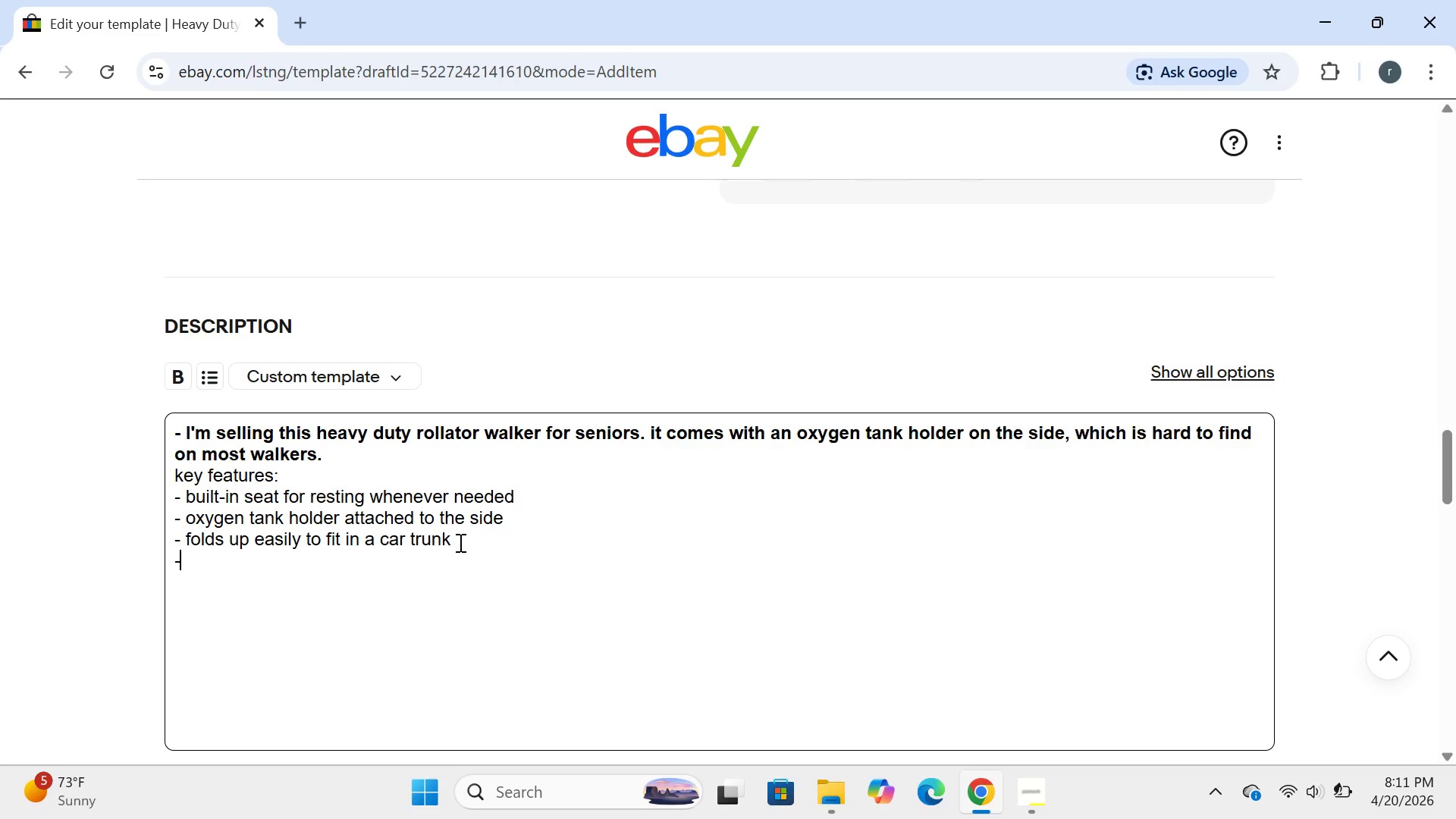 
type(- handles that adjust to your height)
 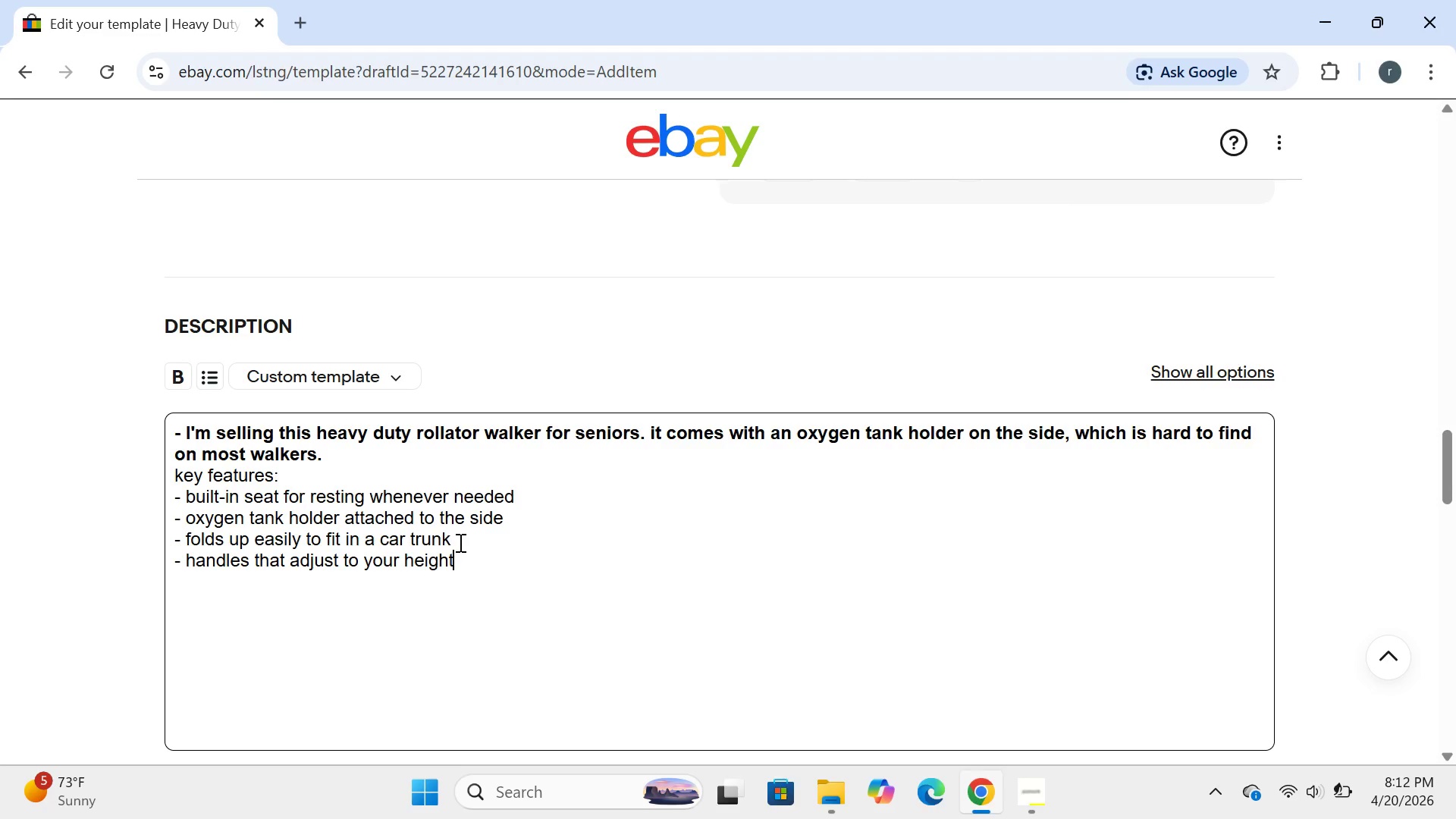 
key(Enter)
 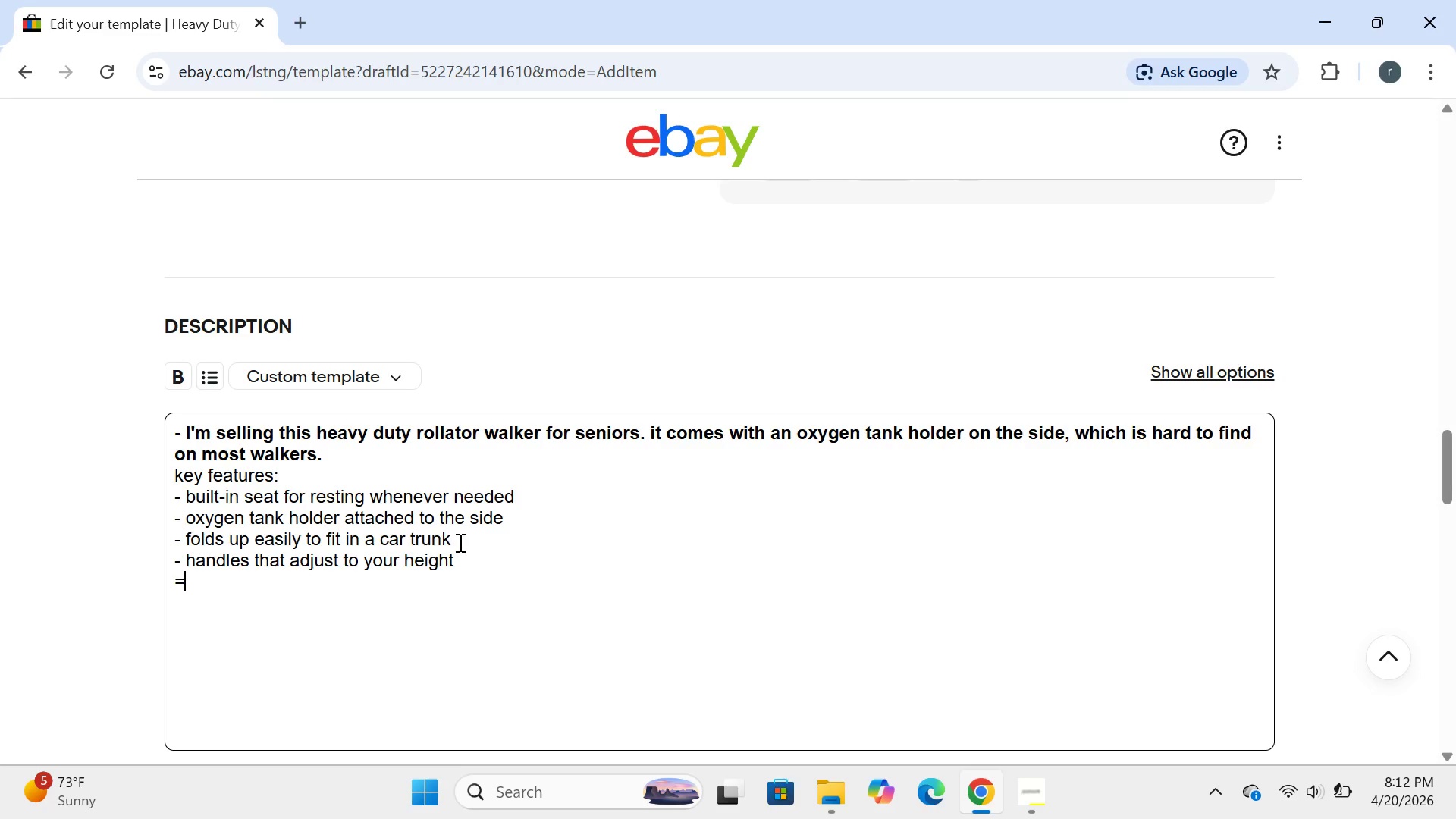 
type(=)
key(Backspace)
type(- holds up to 400 lns)
key(Backspace)
key(Backspace)
type(bs)
 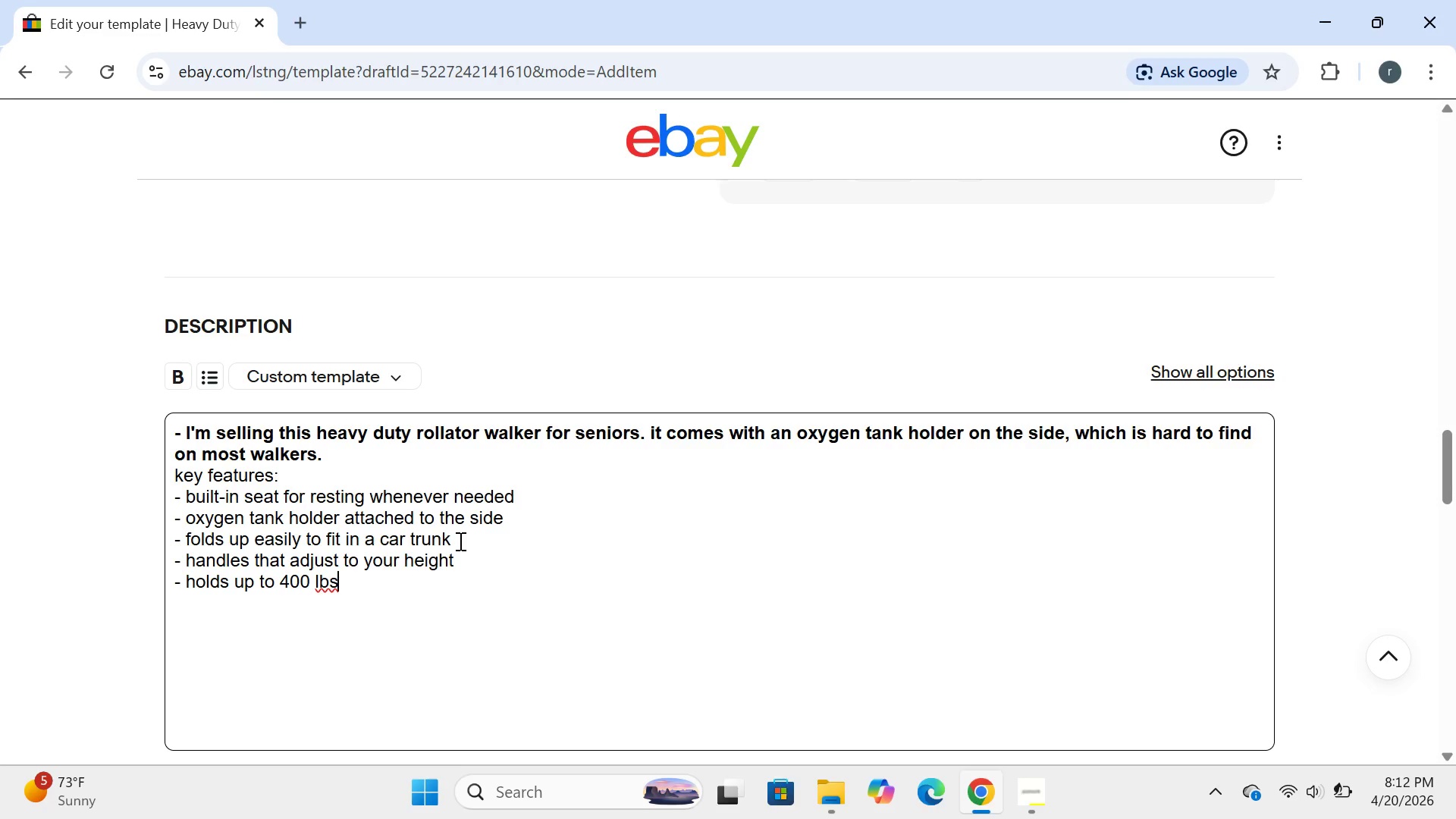 
key(Enter)
 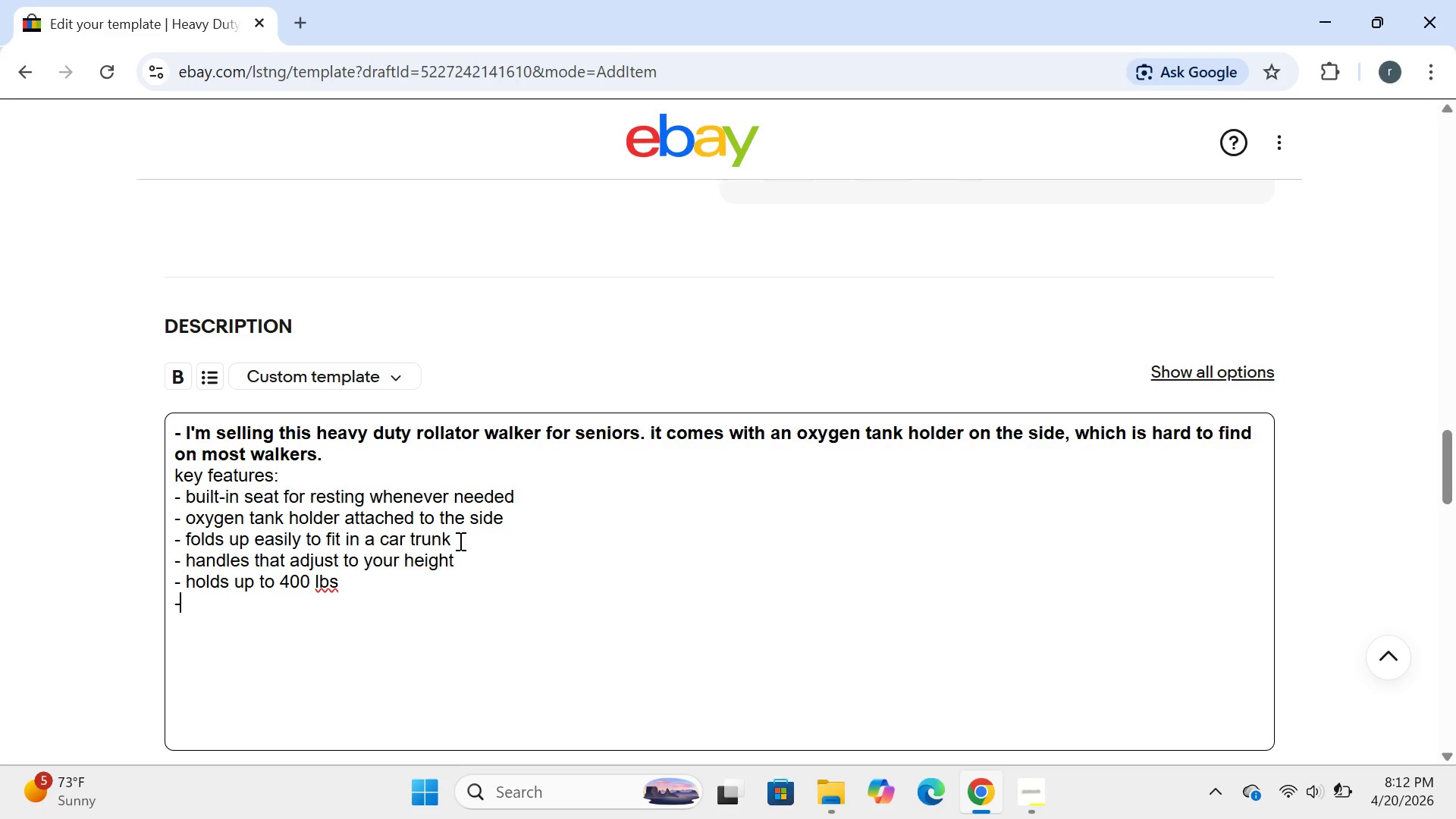 
type(- wheels work fine indoors and outdoors)
 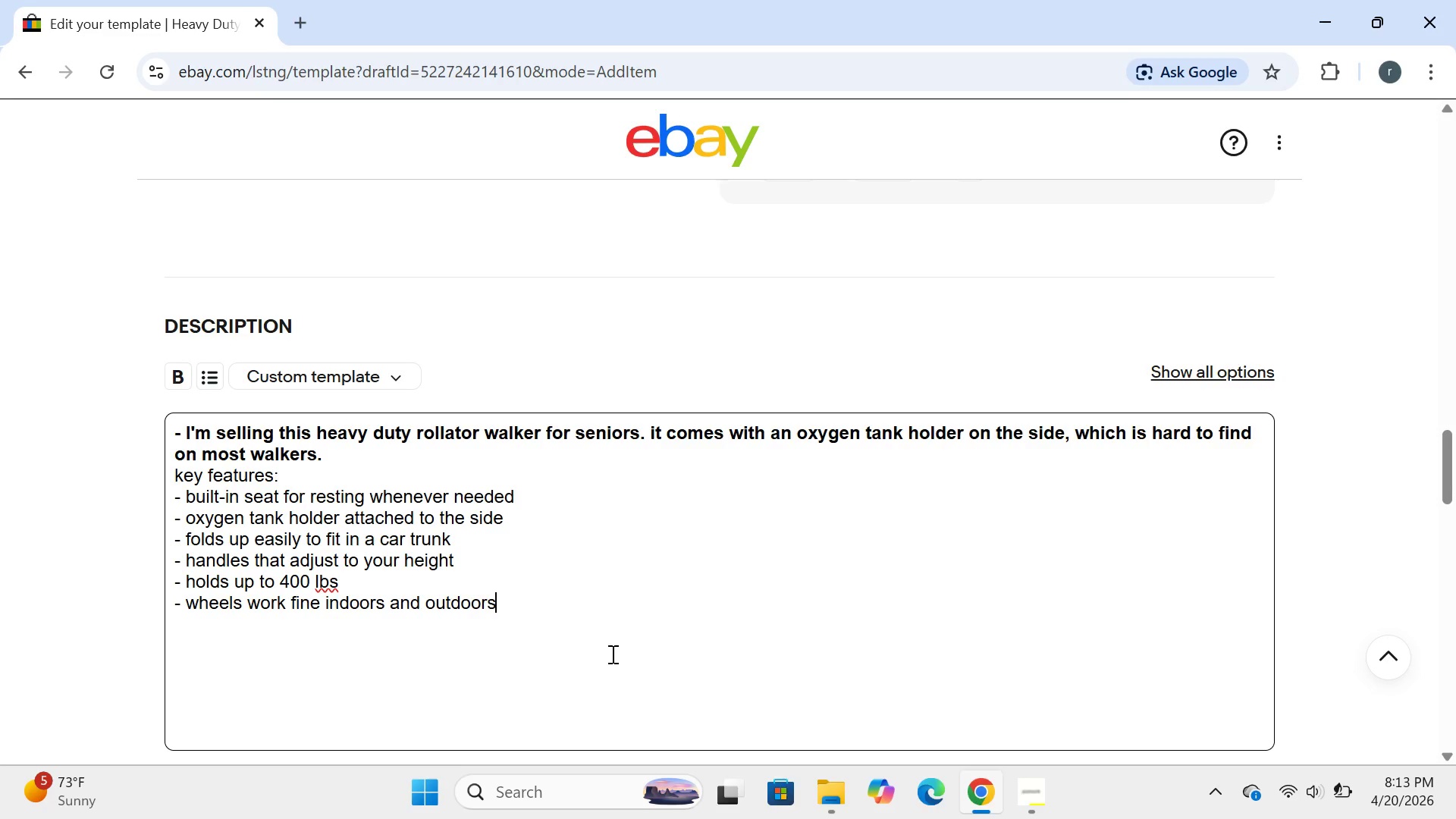 
key(Enter)
 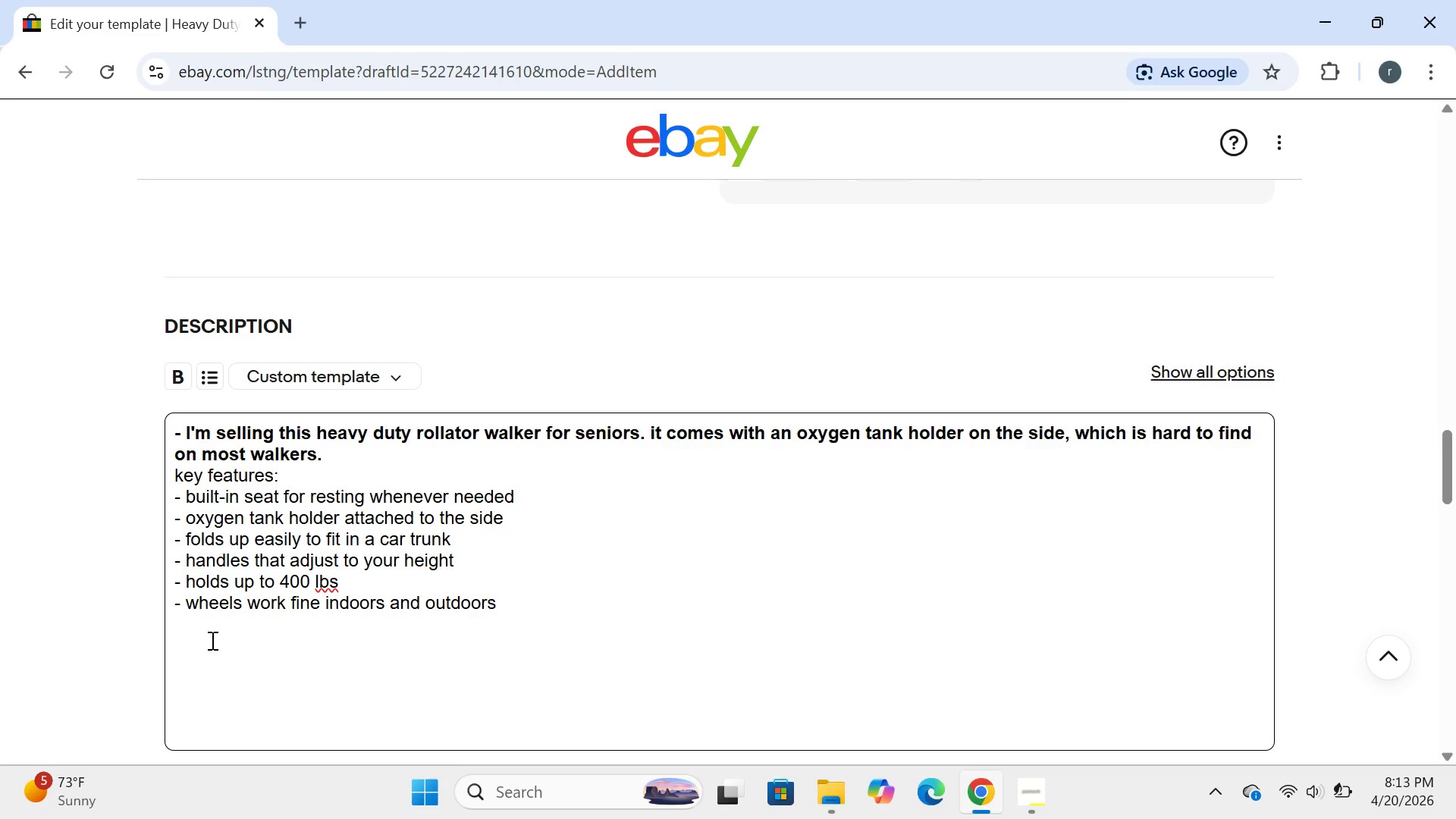 
wait(9.72)
 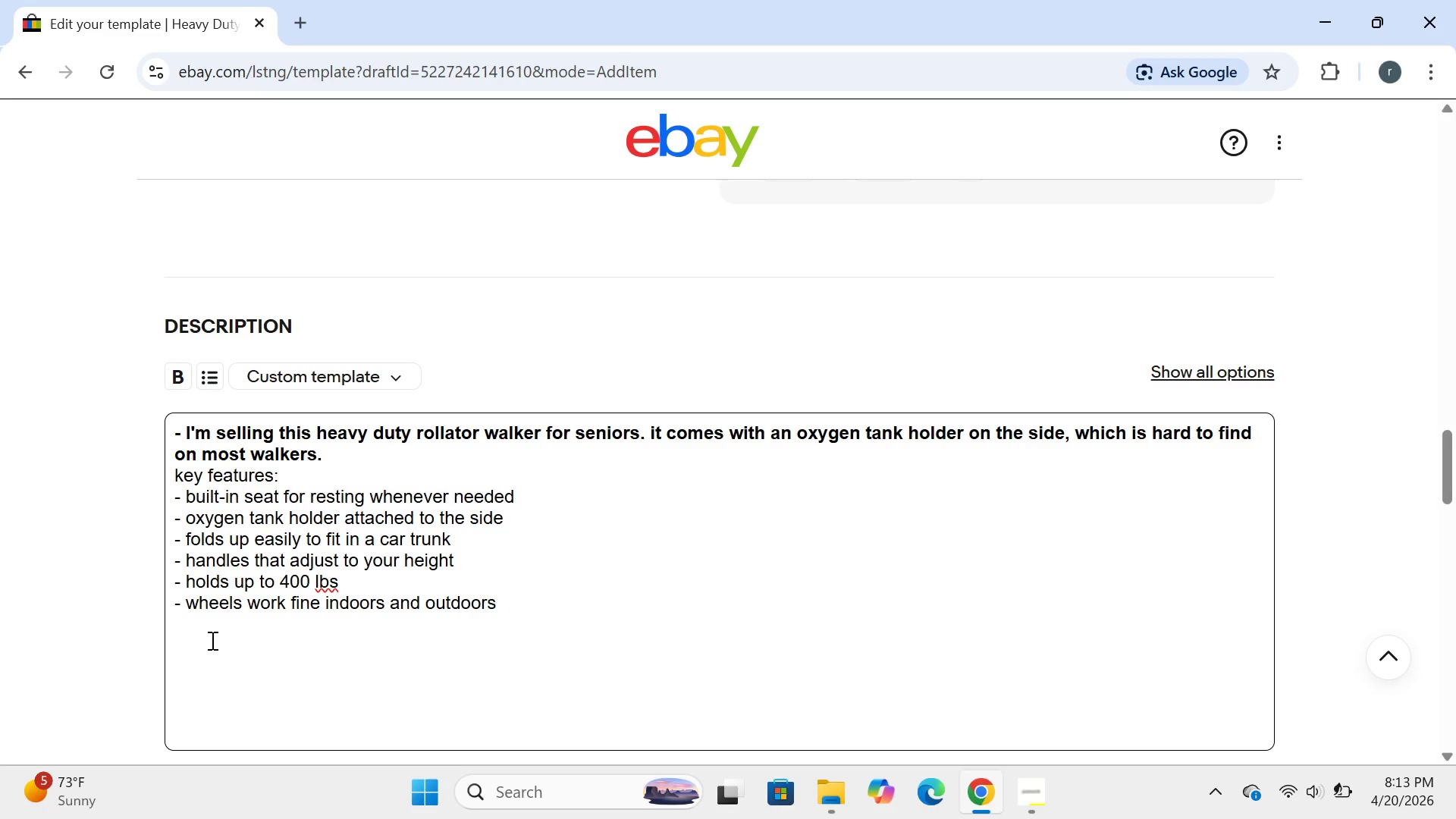 
type(why you:)
key(Backspace)
type('ll like It)
 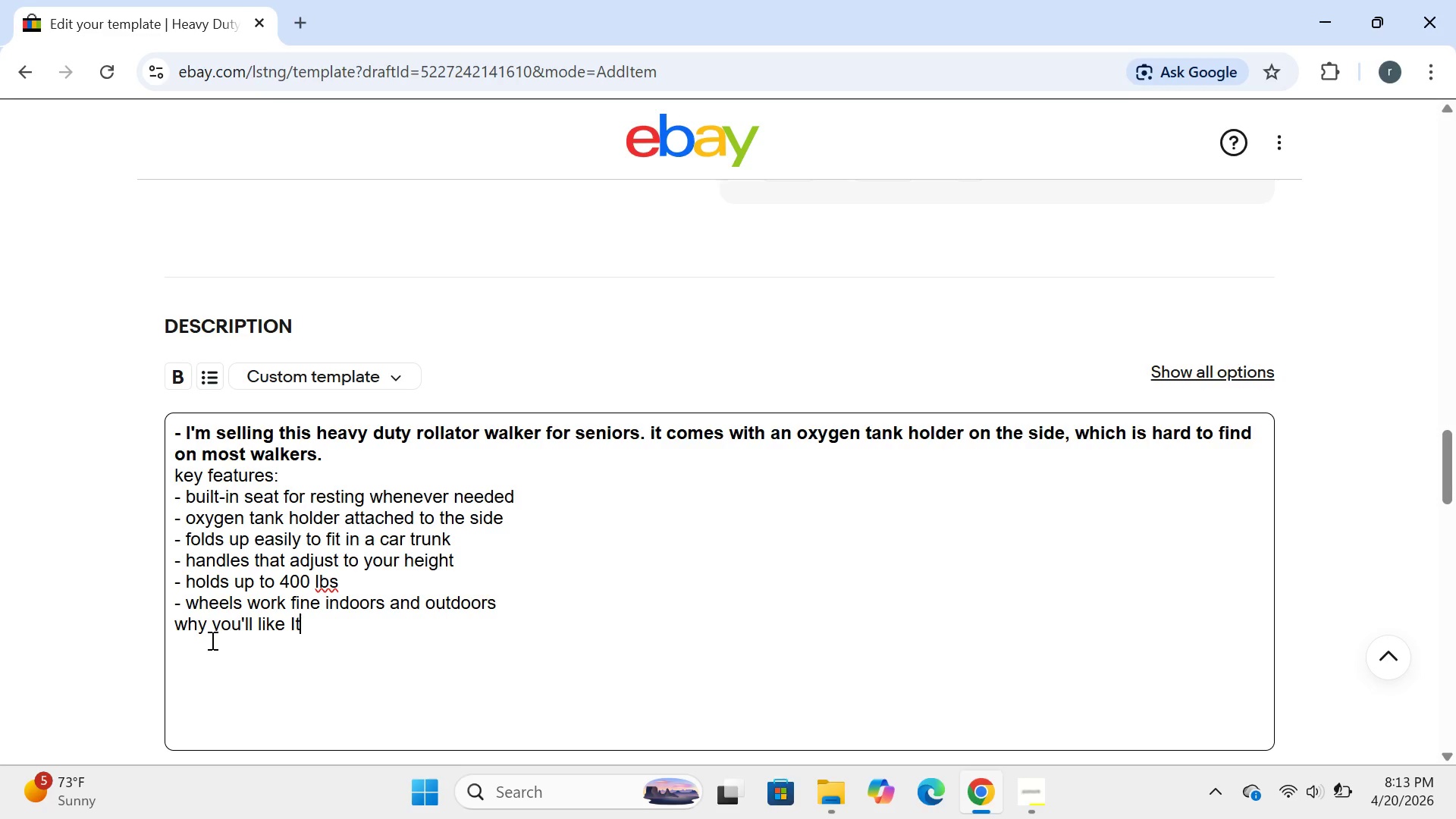 
key(Enter)
 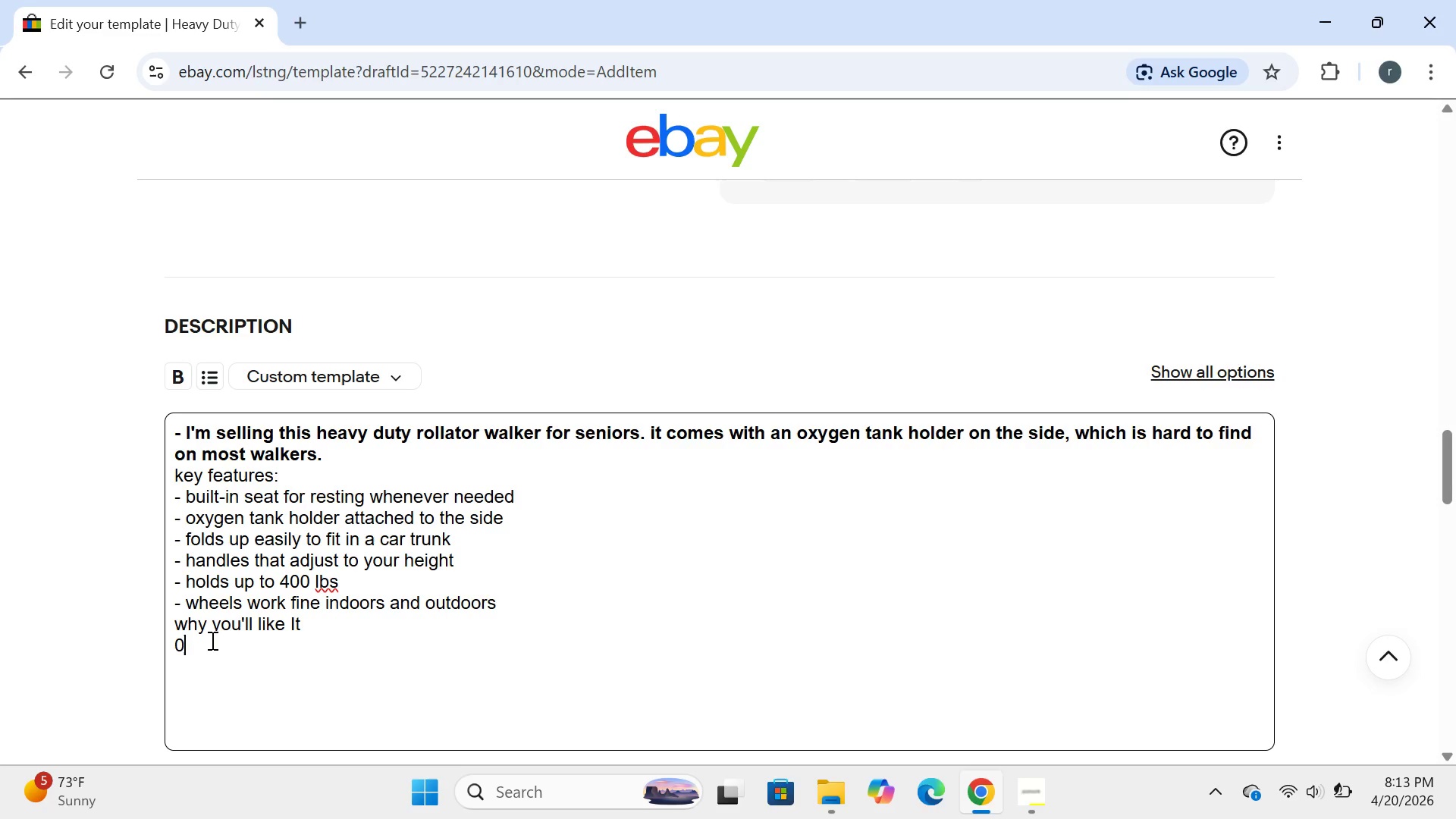 
key(0)
 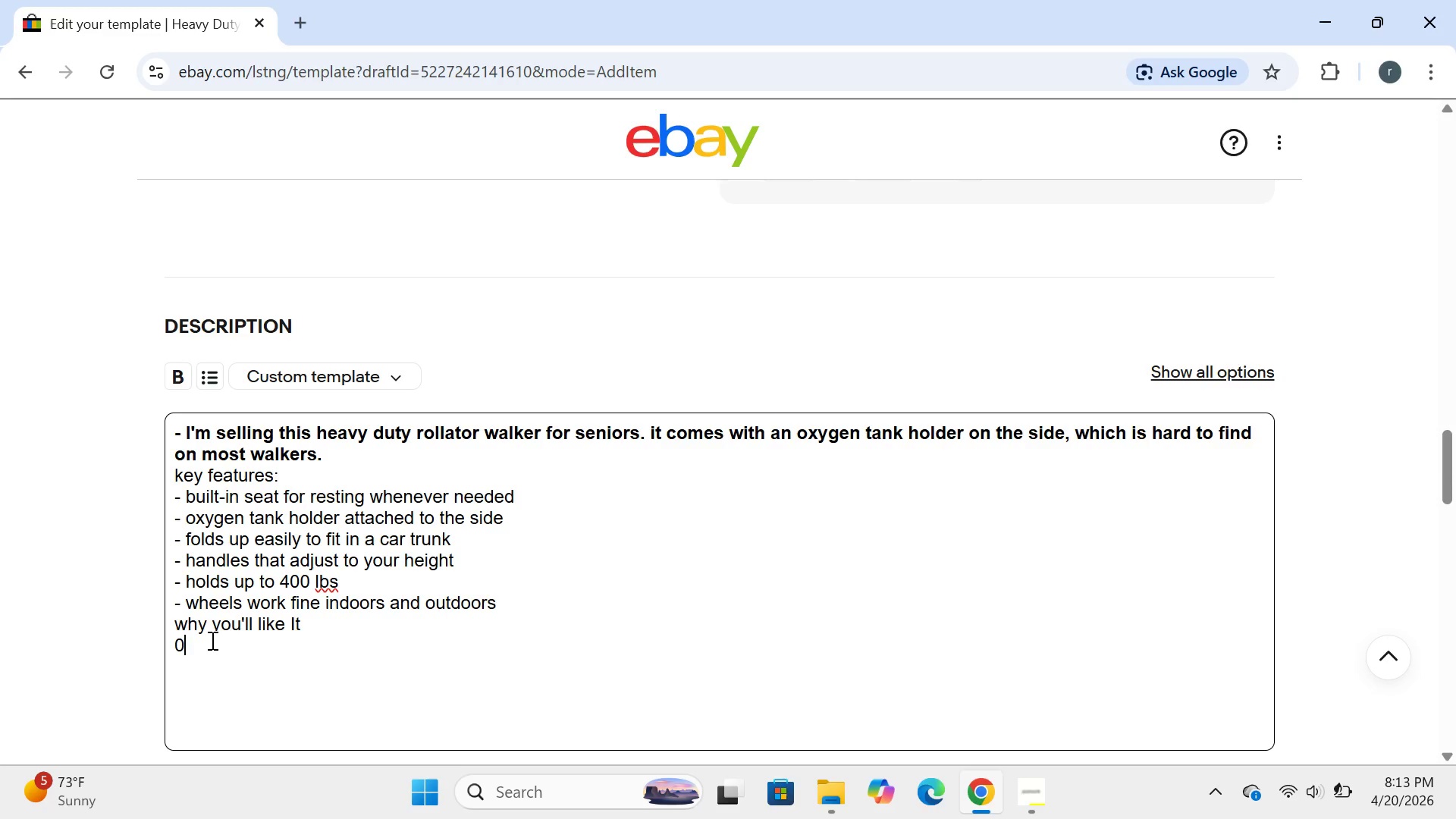 
key(Backspace)
 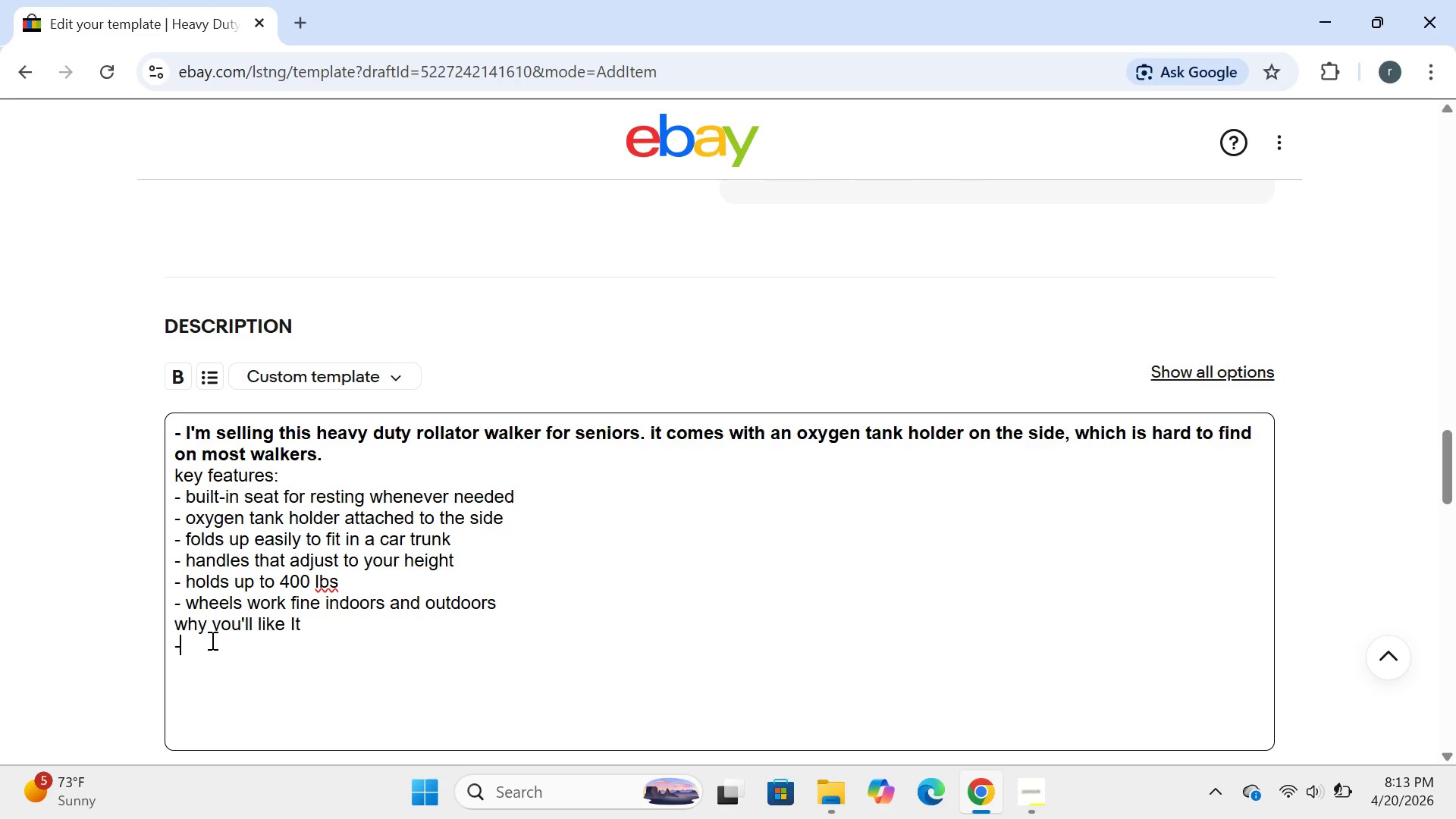 
key(Minus)
 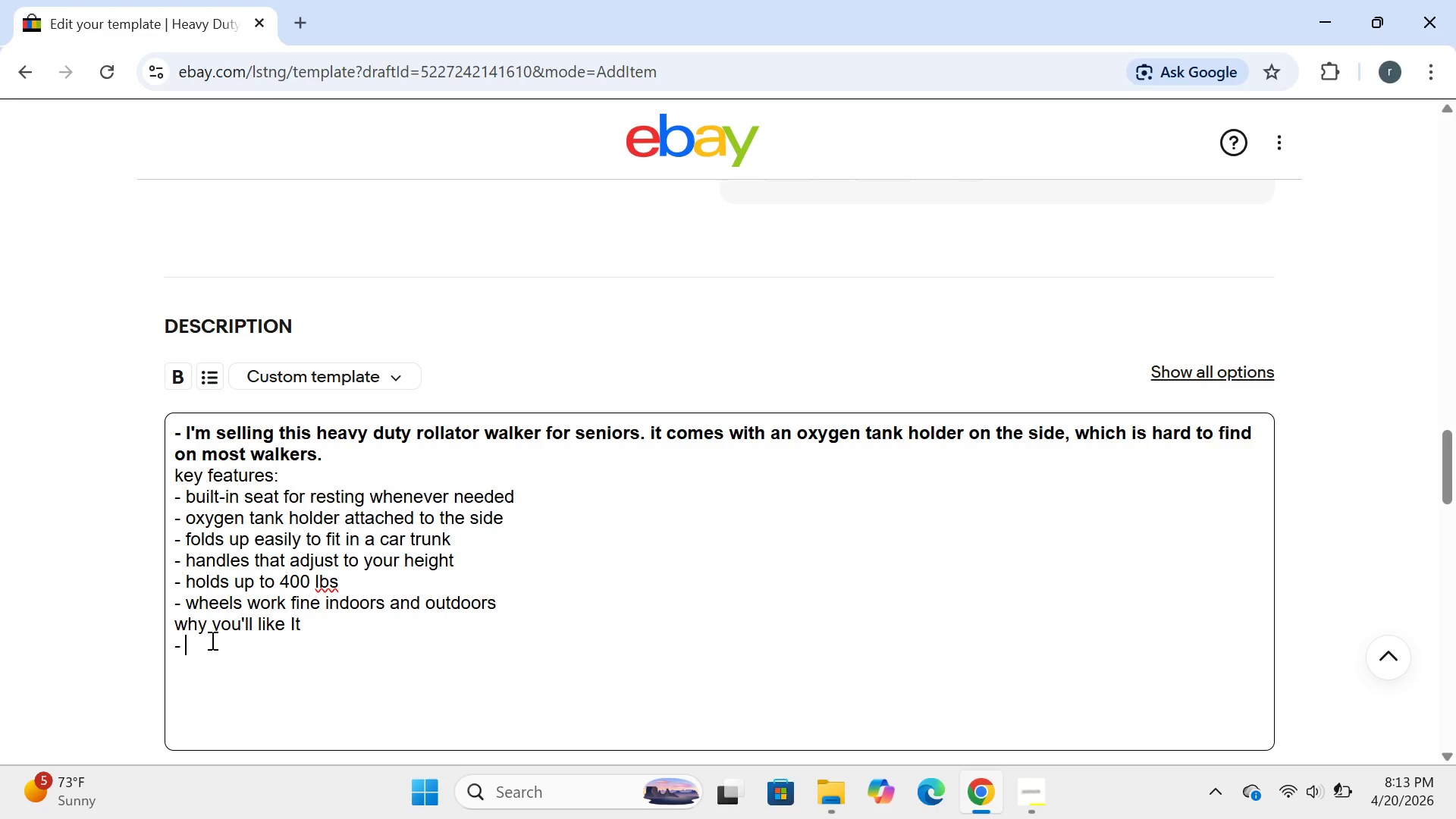 
key(Space)
 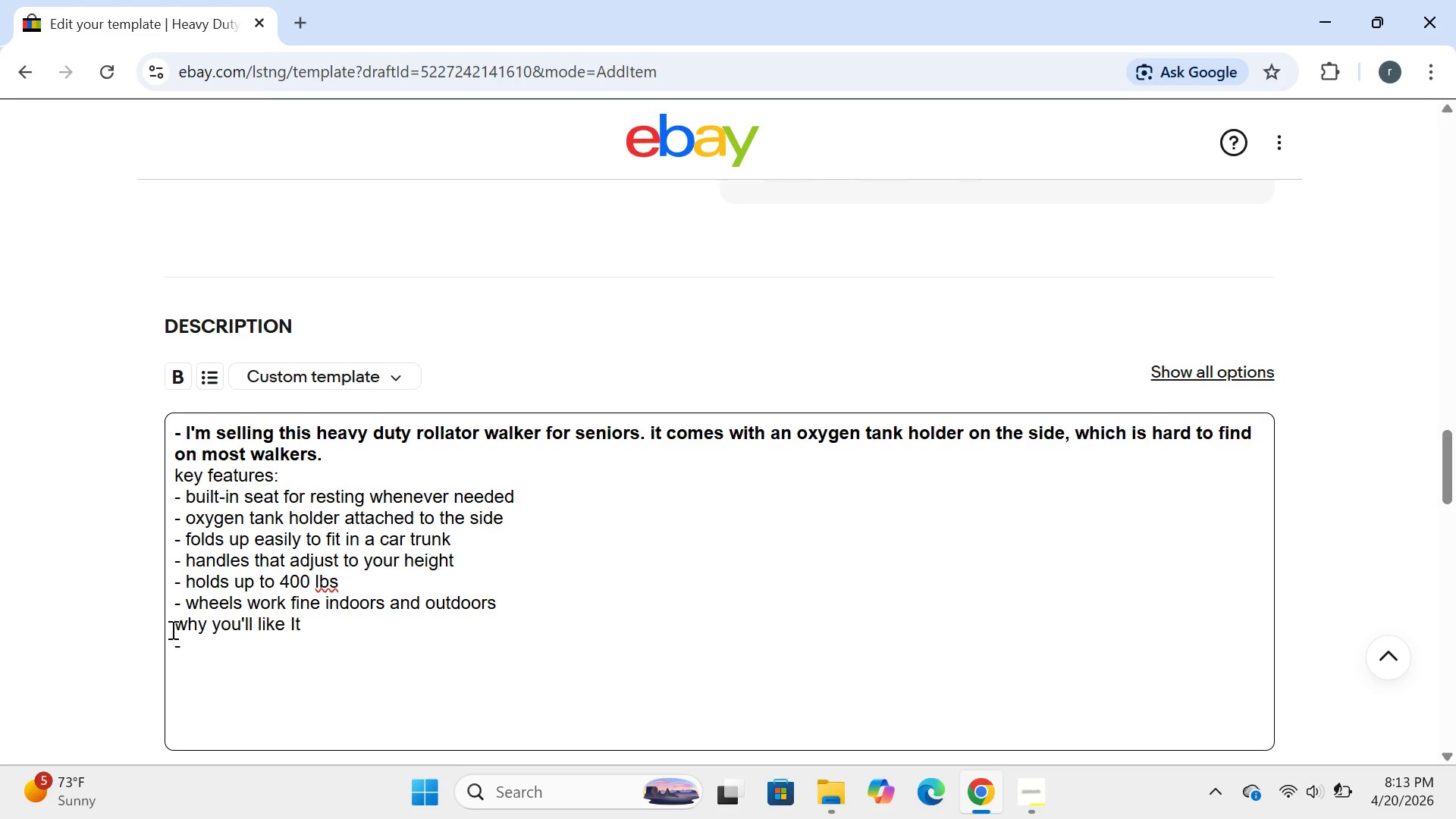 
left_click_drag(start_coordinate=[164, 621], to_coordinate=[303, 613])
 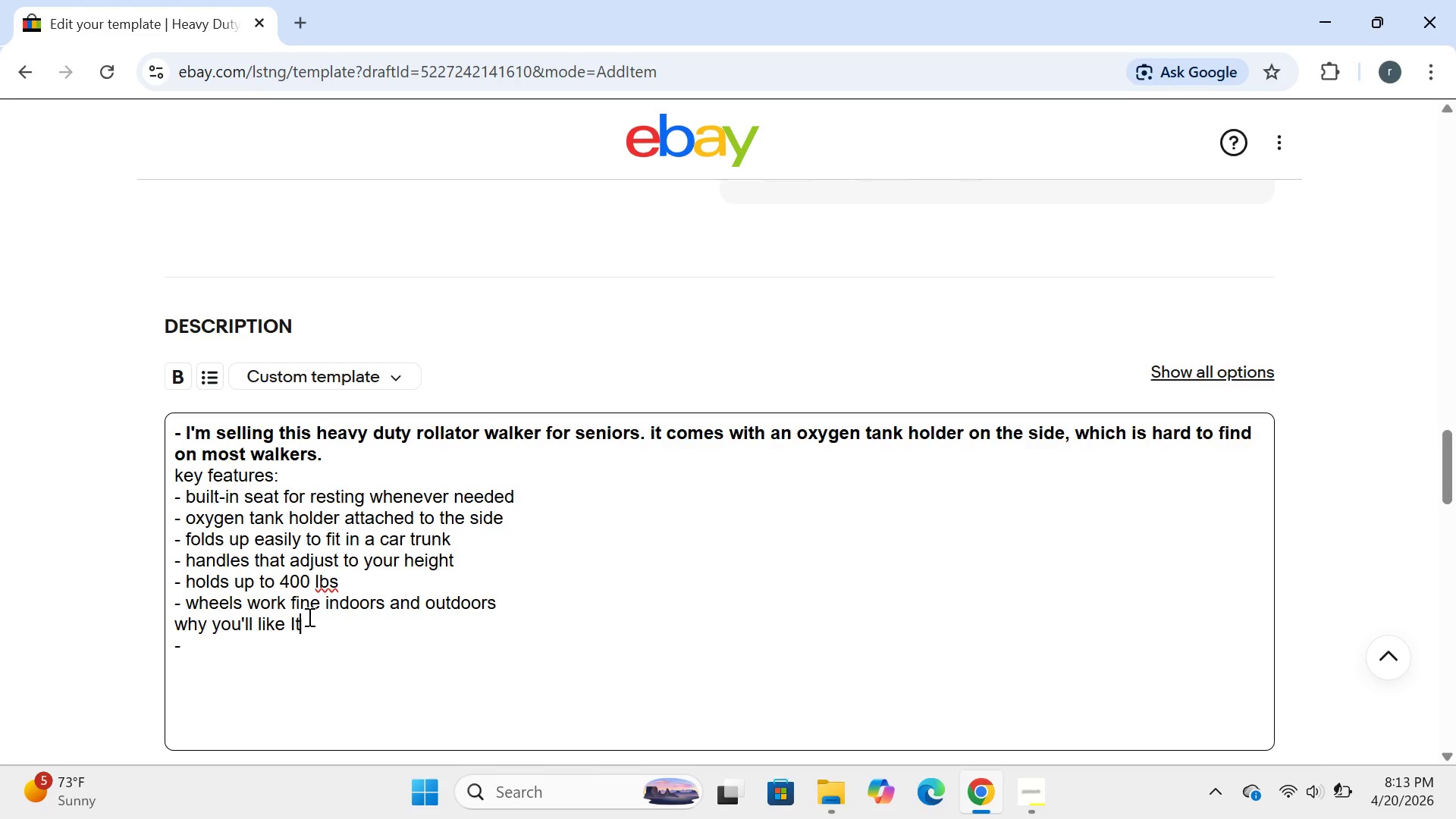 
left_click([308, 617])
 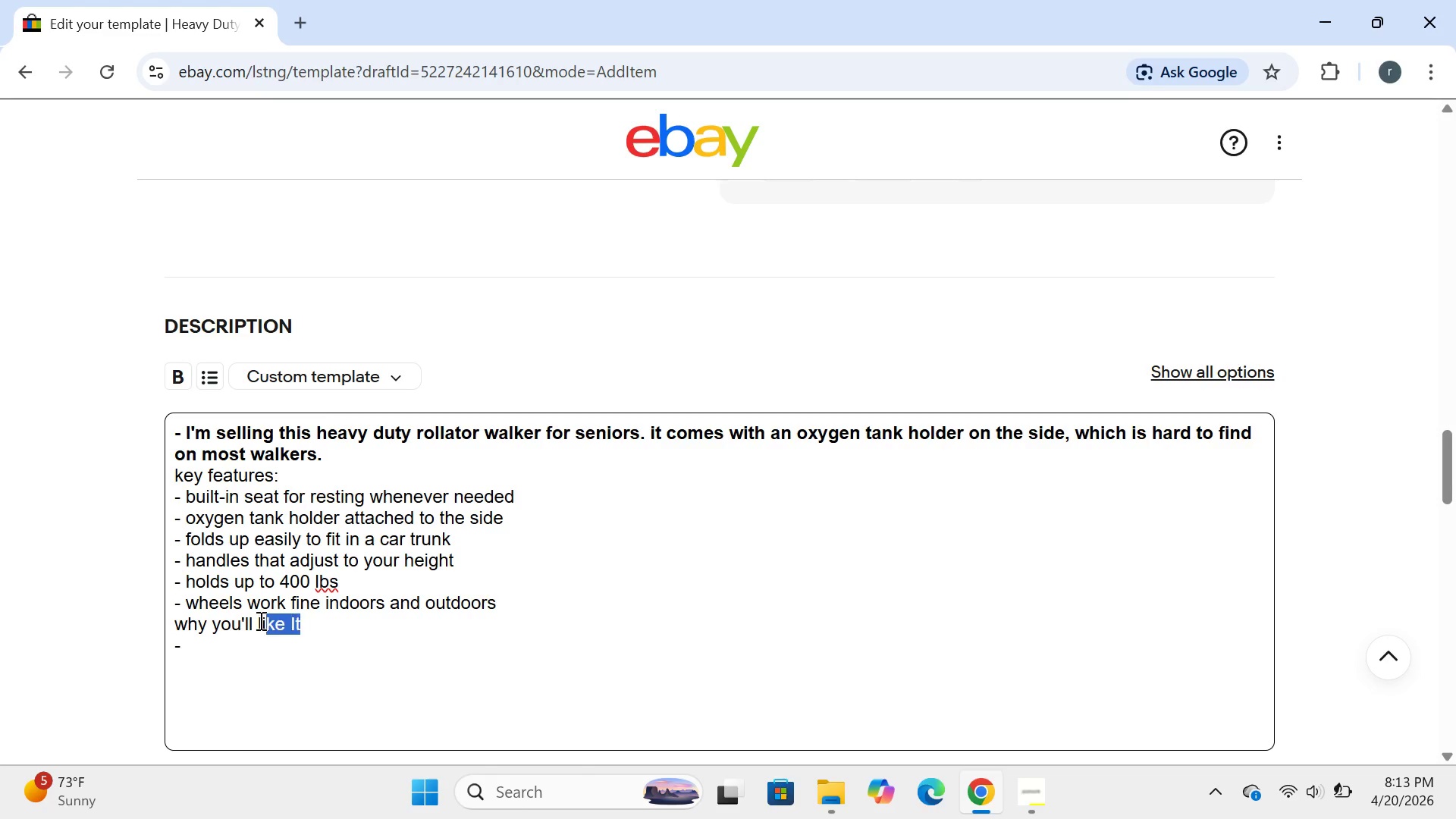 
left_click_drag(start_coordinate=[308, 617], to_coordinate=[165, 617])
 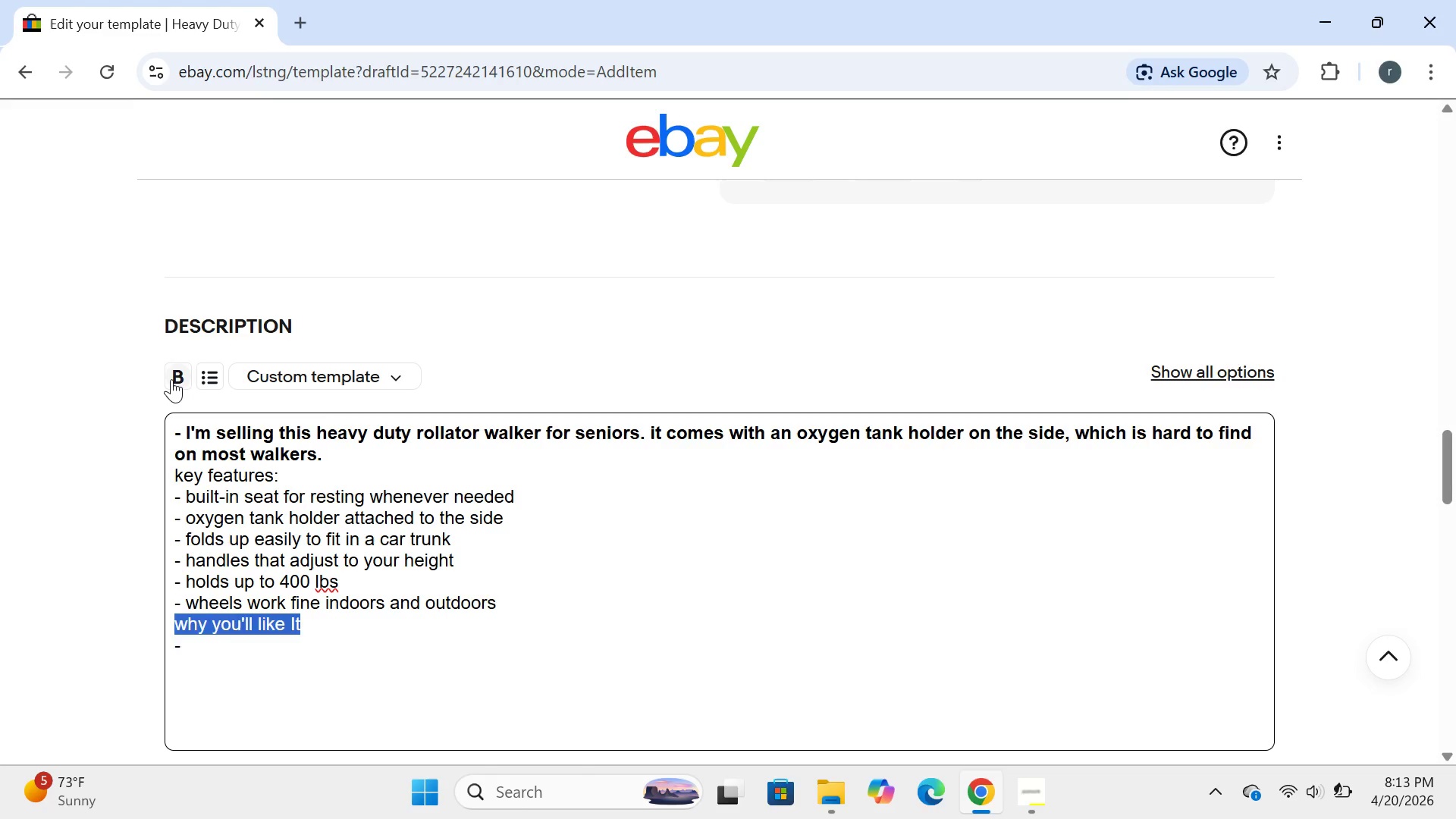 
left_click([171, 376])
 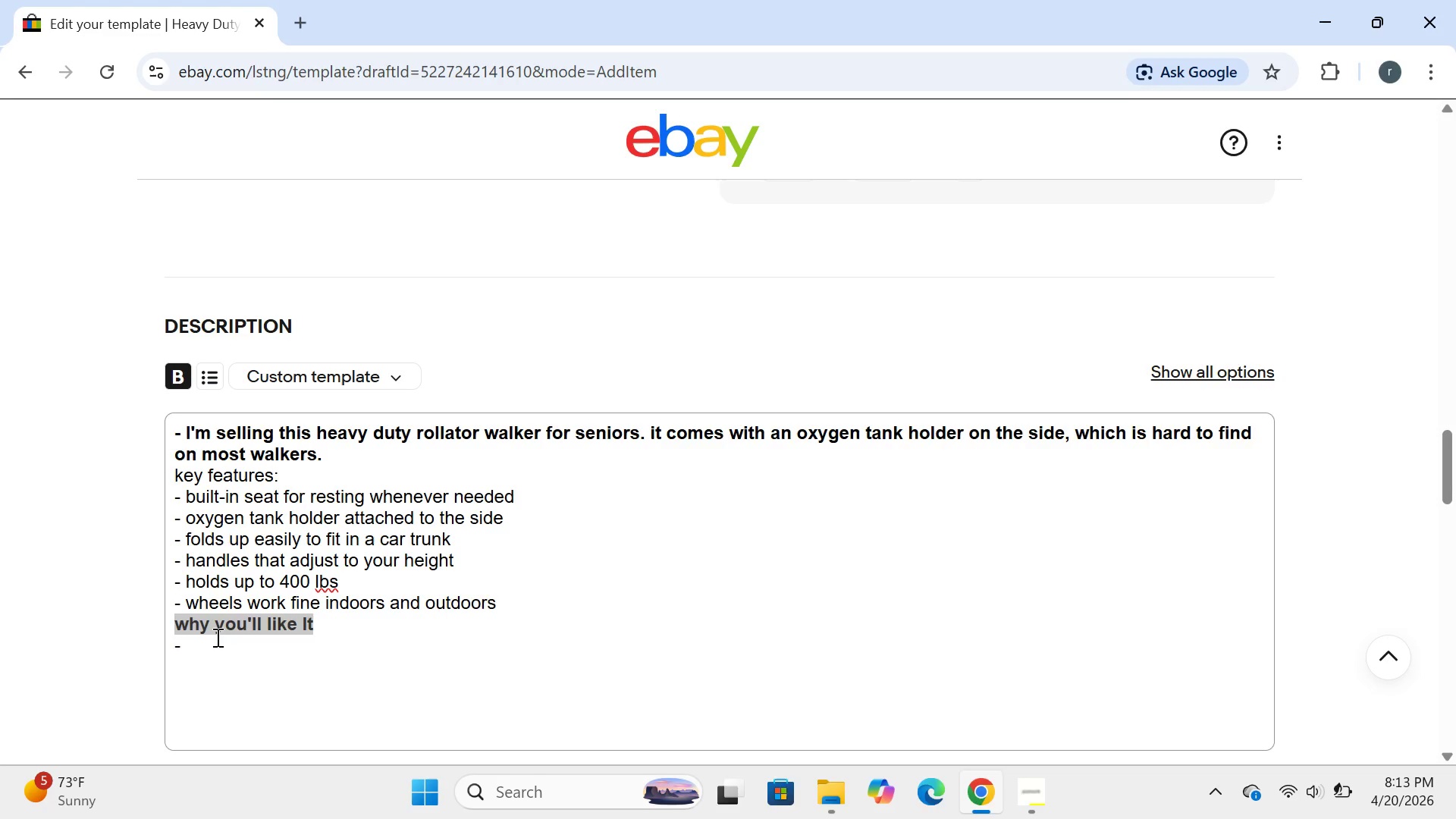 
left_click([216, 637])
 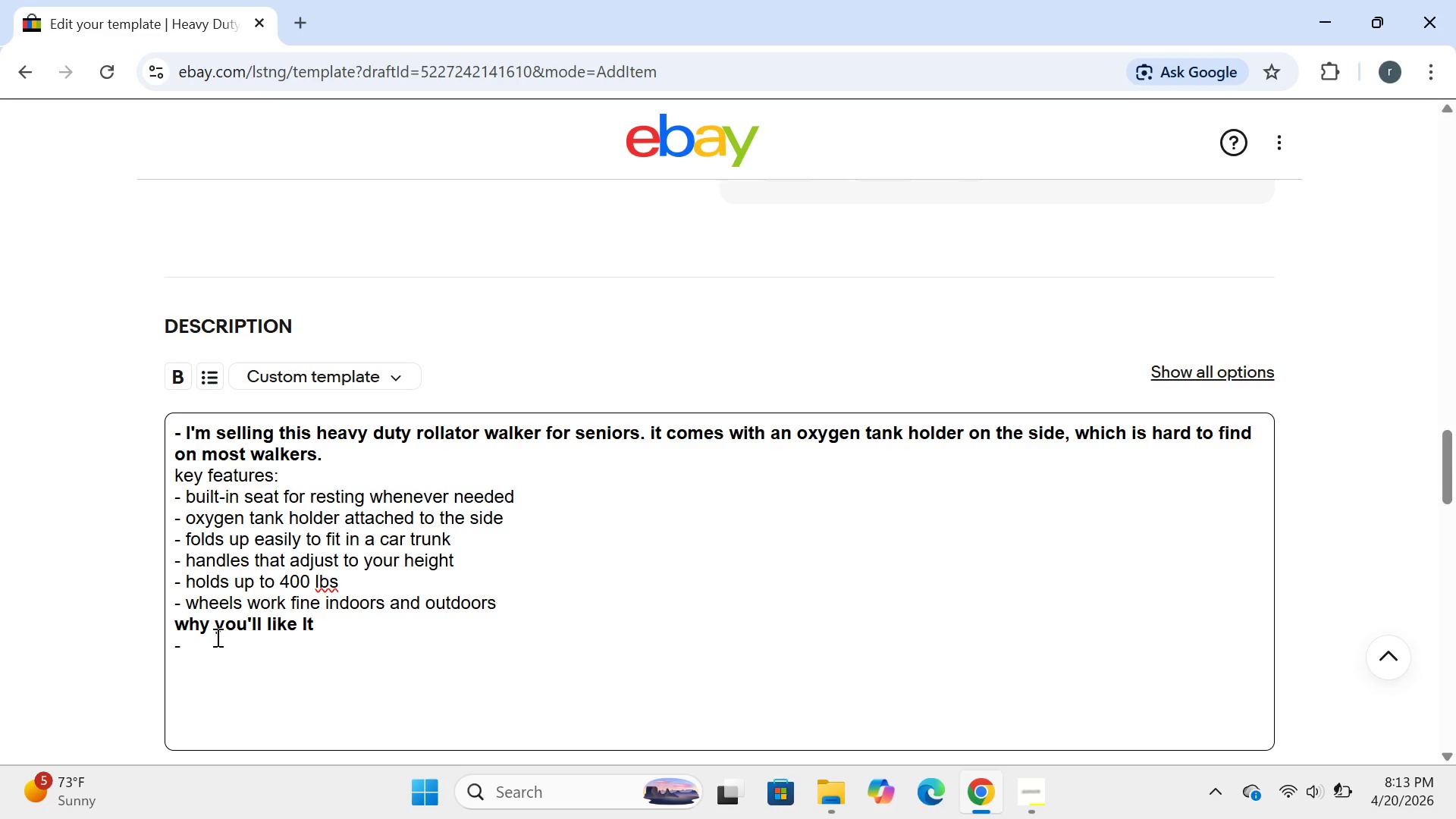 
type(NO)
key(Backspace)
key(Backspace)
 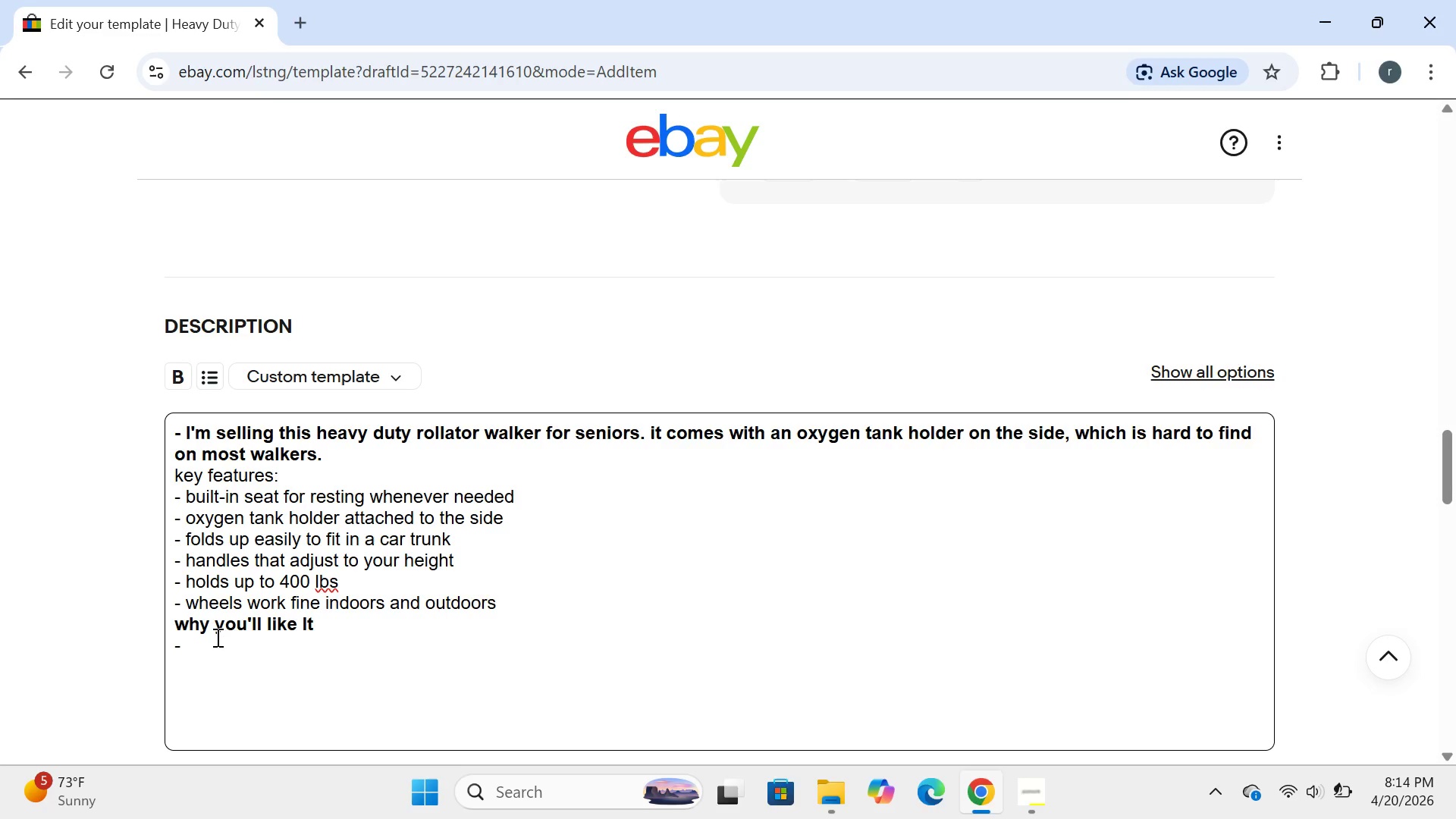 
wait(31.45)
 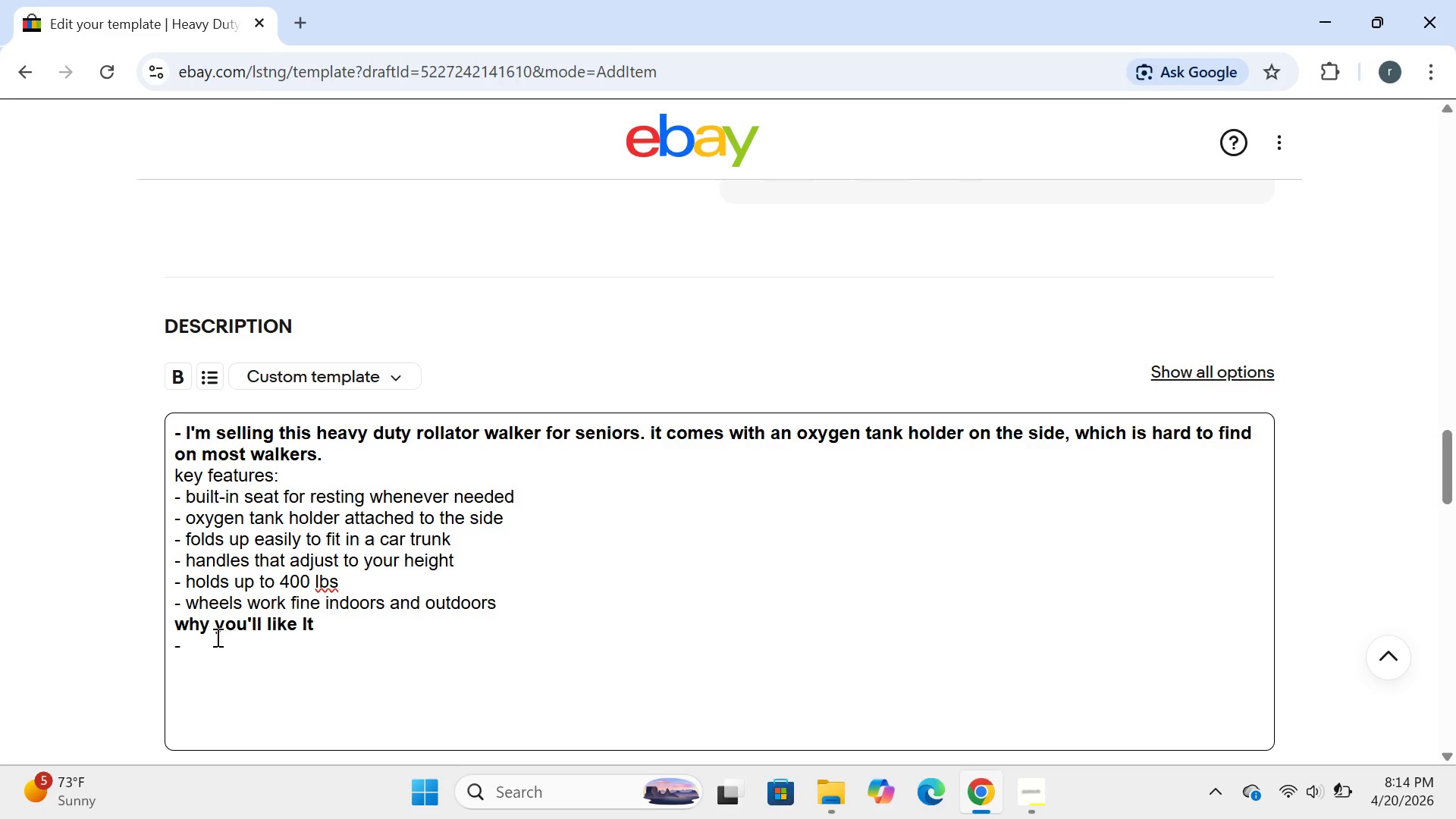 
type(no as)
key(Backspace)
key(Backspace)
key(Backspace)
key(Backspace)
key(Backspace)
type(No assmbly re)
 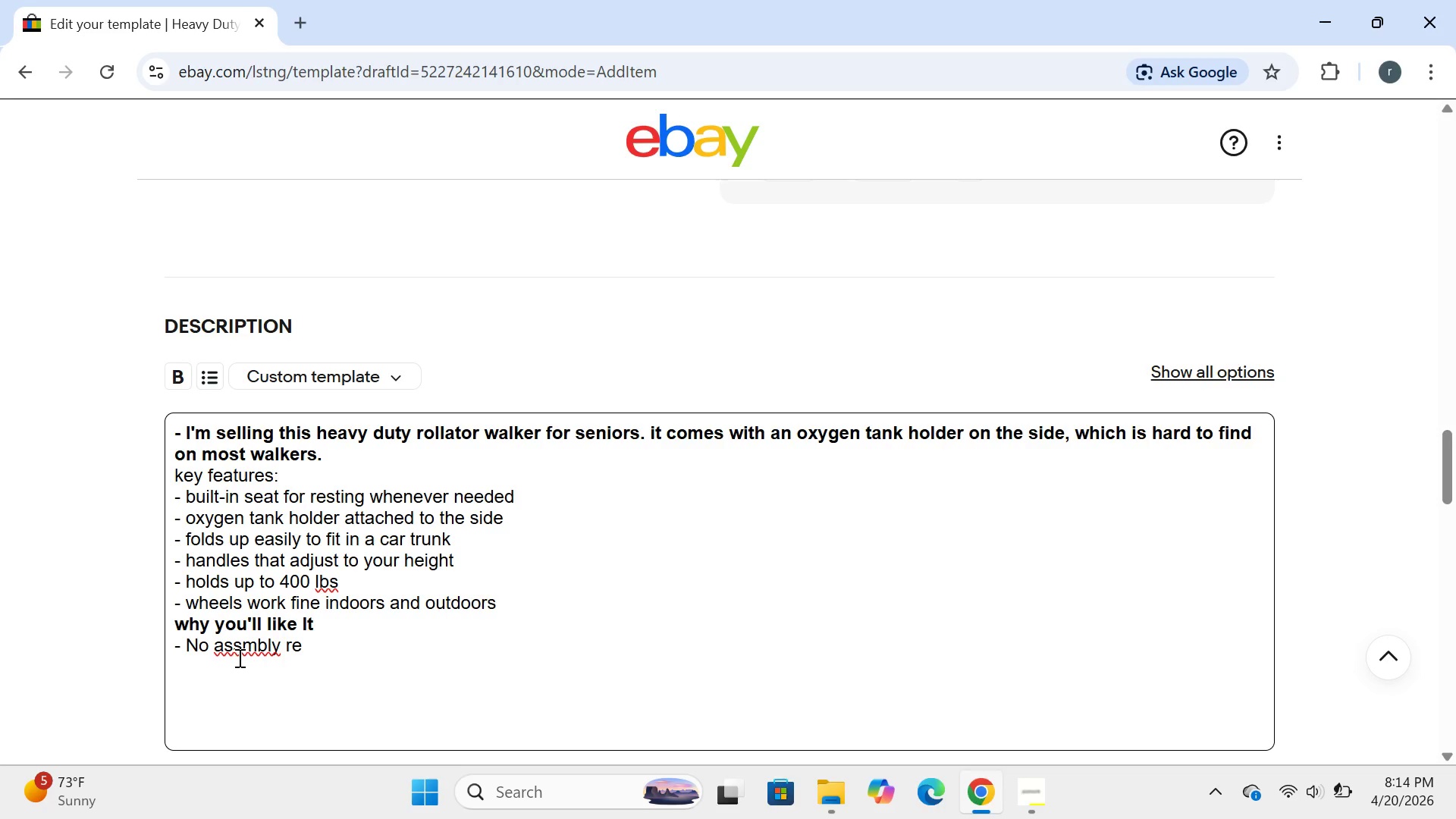 
left_click([246, 650])
 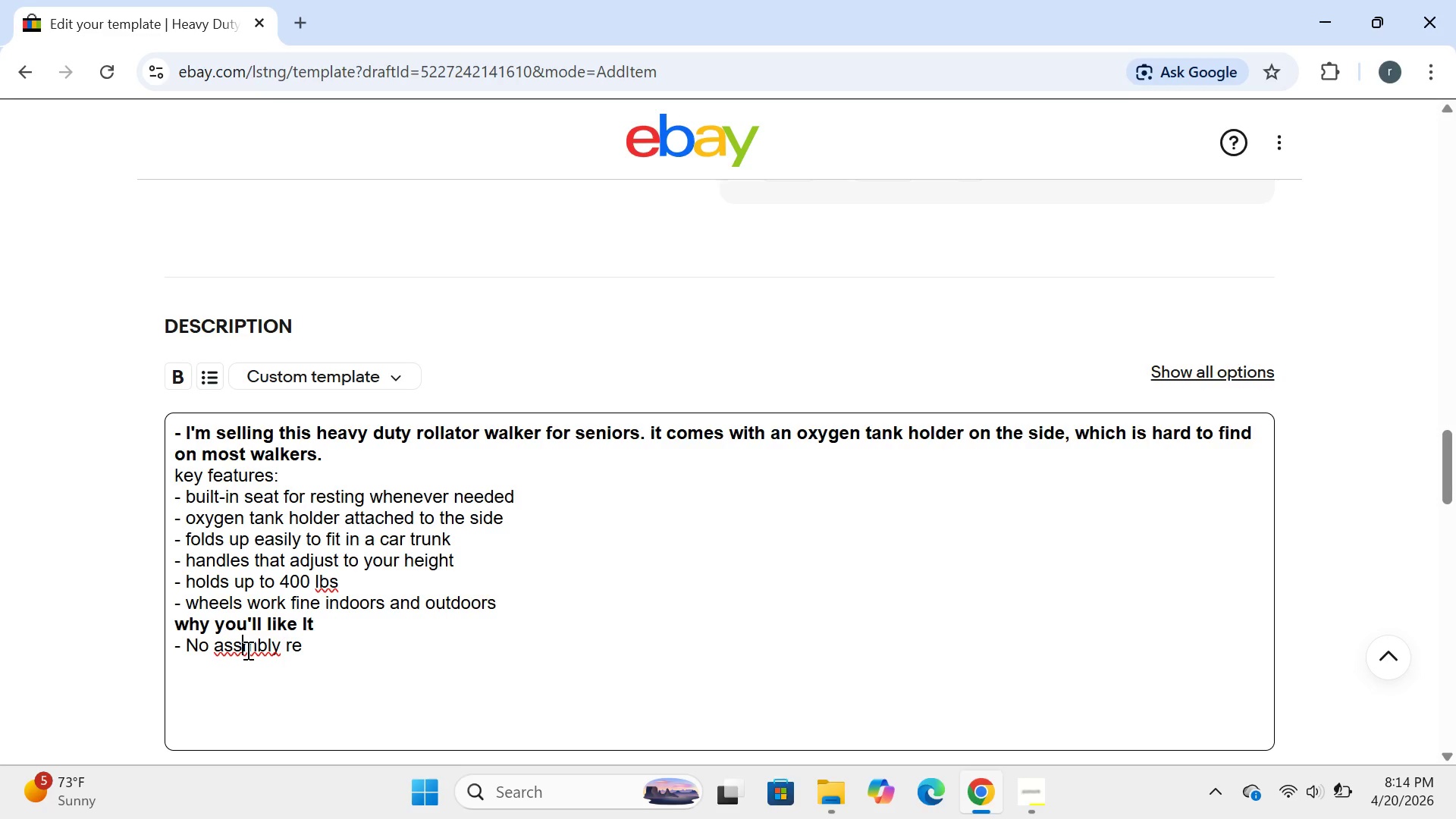 
key(E)
 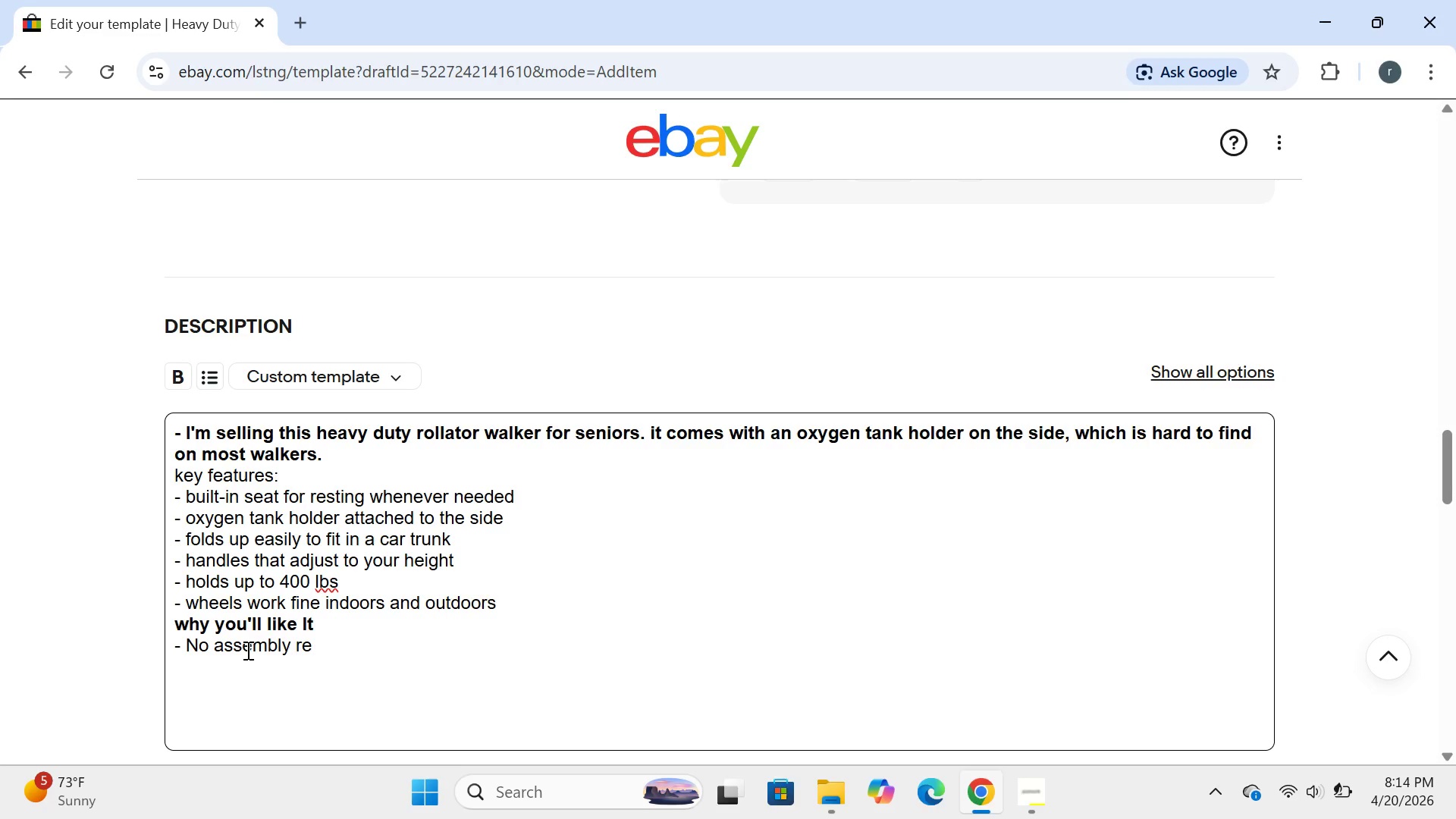 
wait(6.53)
 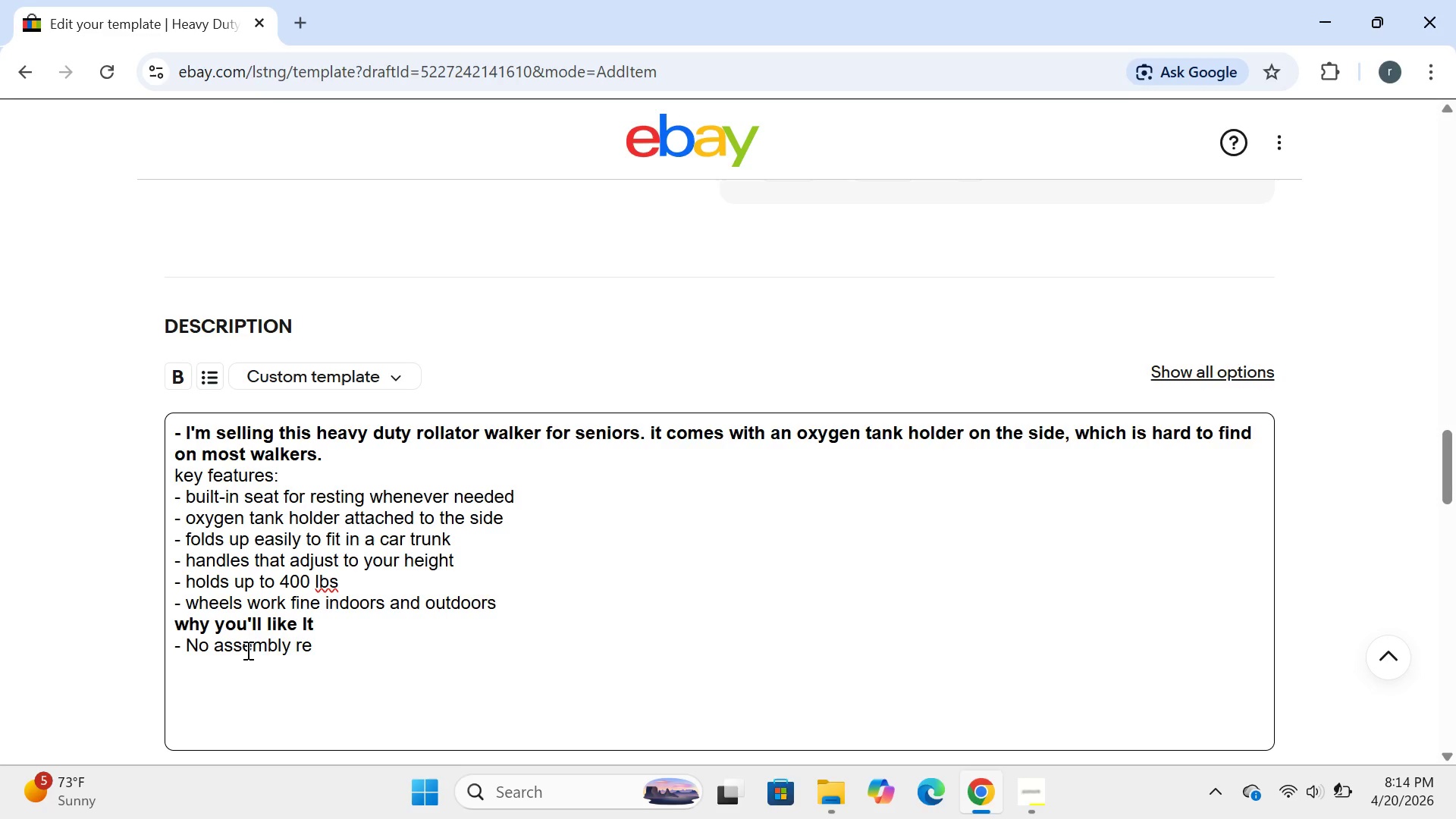 
left_click([306, 648])
 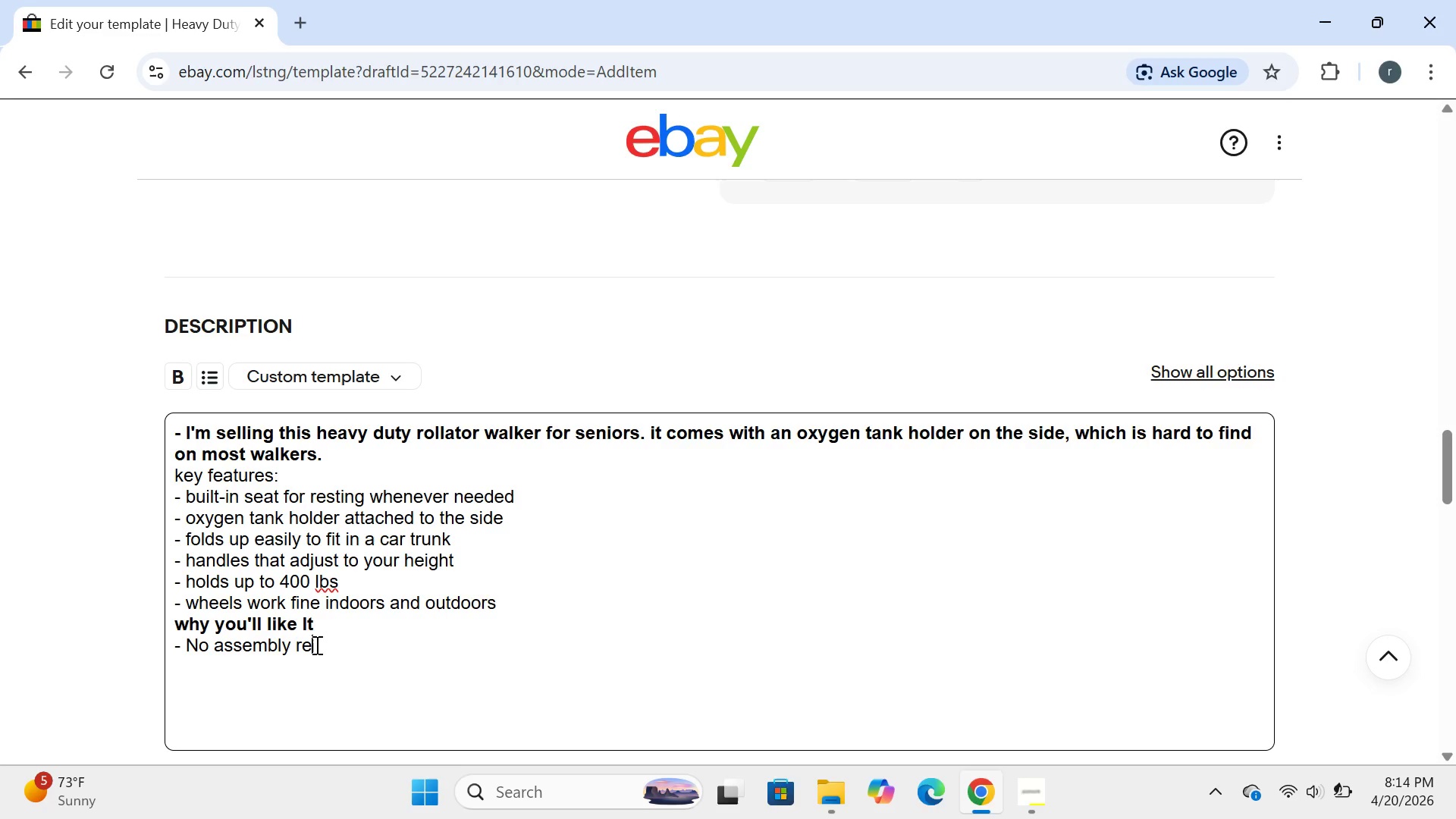 
left_click([315, 645])
 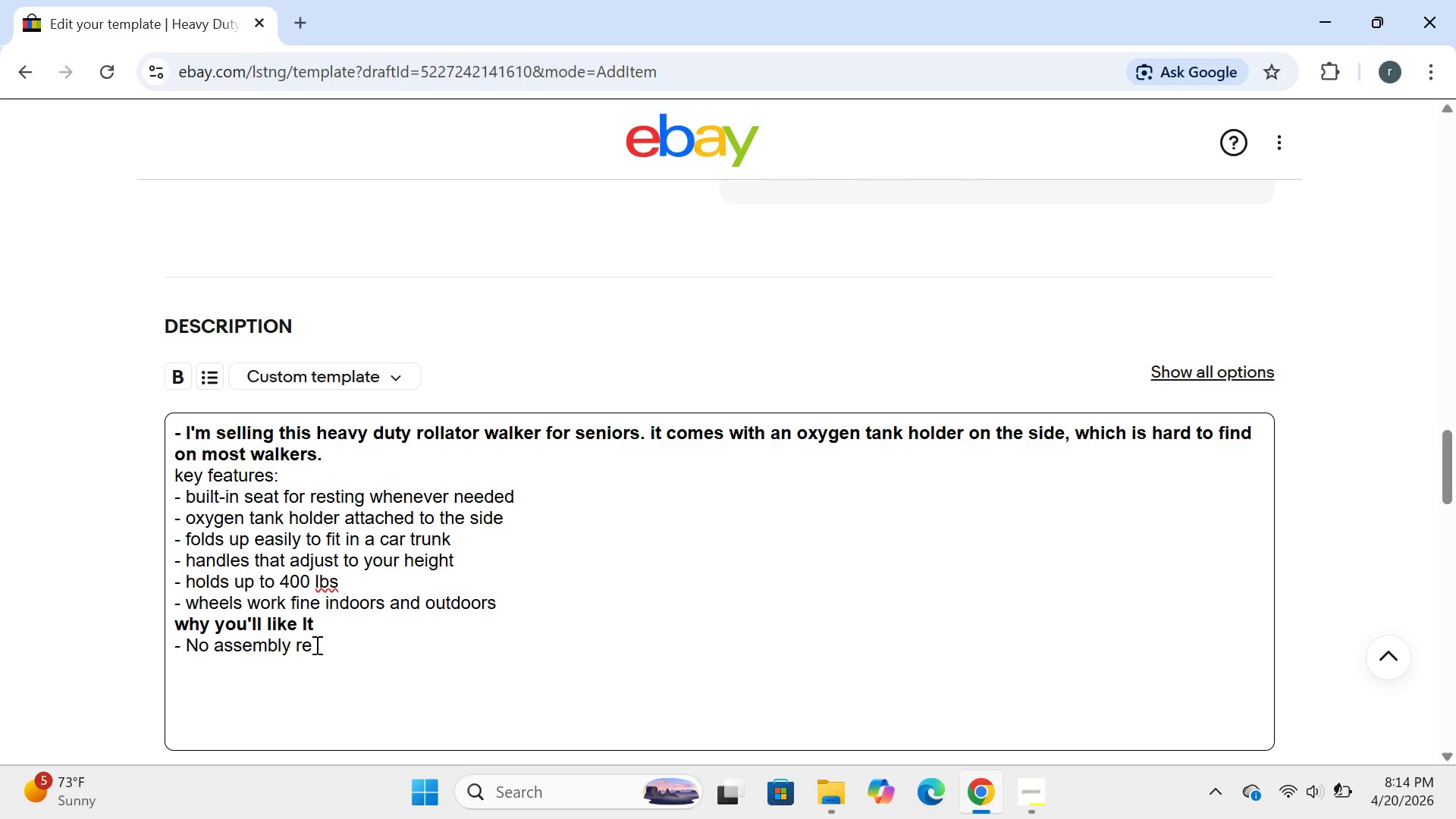 
type(quires9)
key(Backspace)
type(0)
key(Backspace)
type(-)
 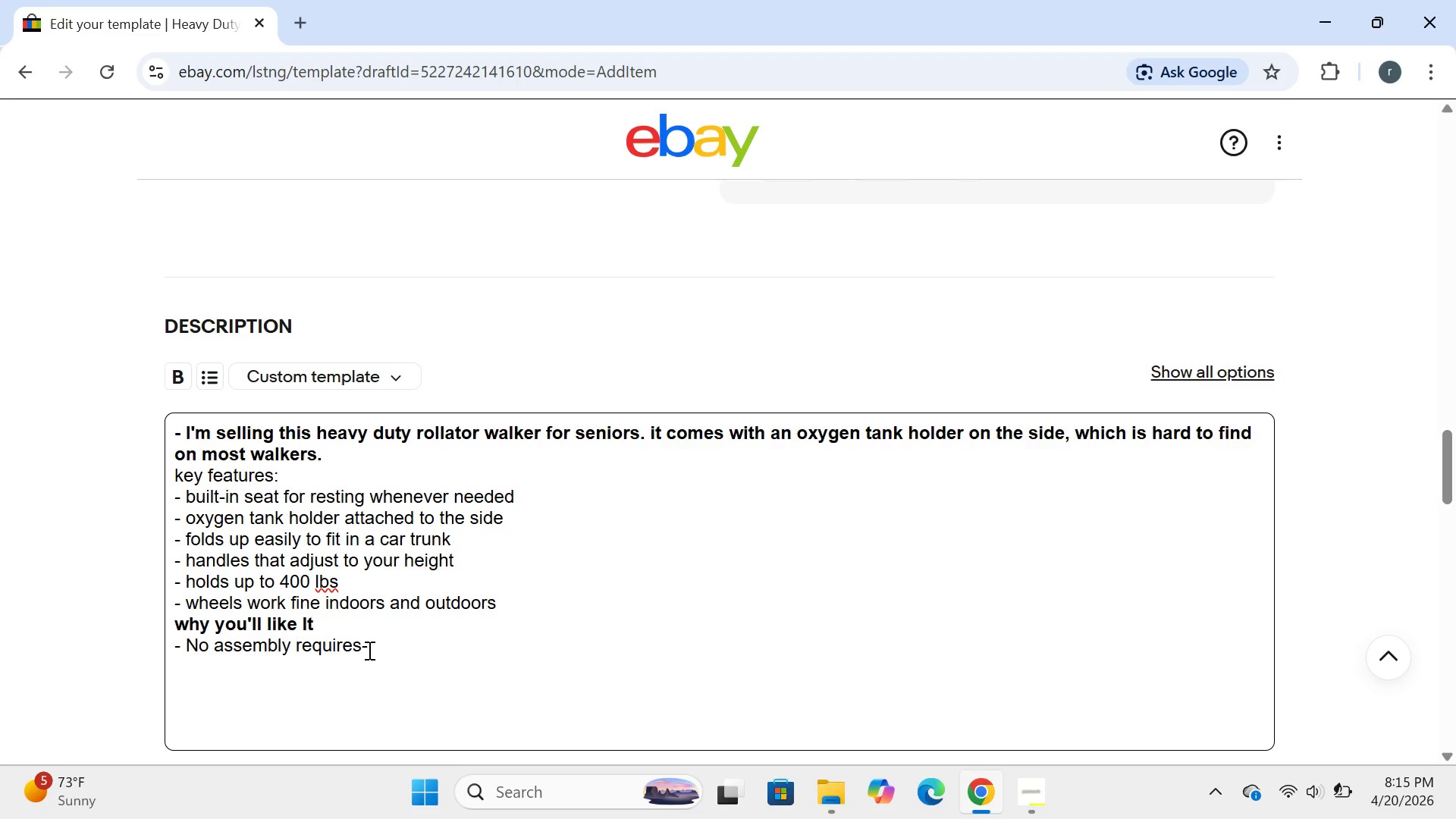 
left_click([359, 648])
 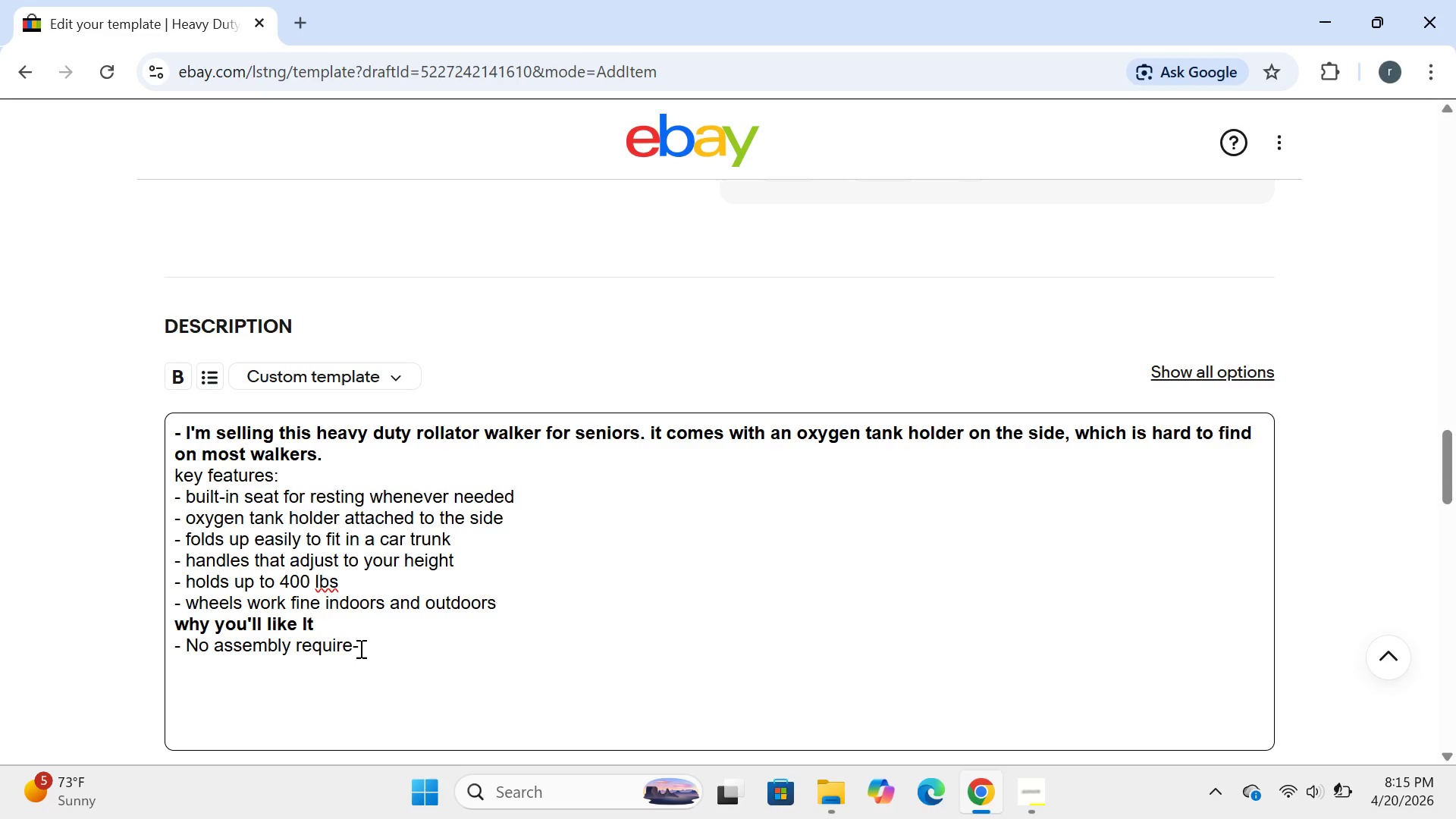 
key(Backspace)
 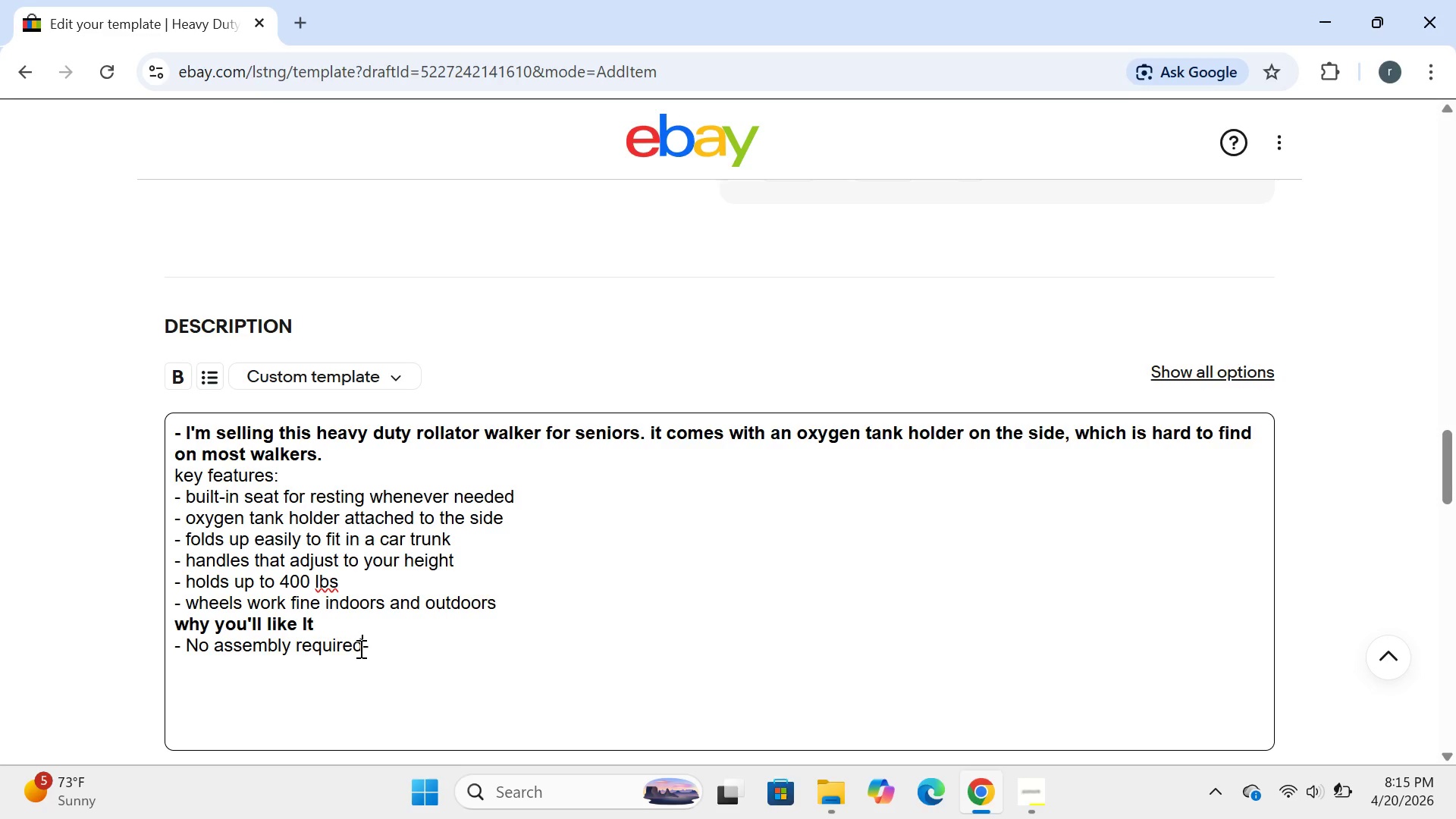 
key(D)
 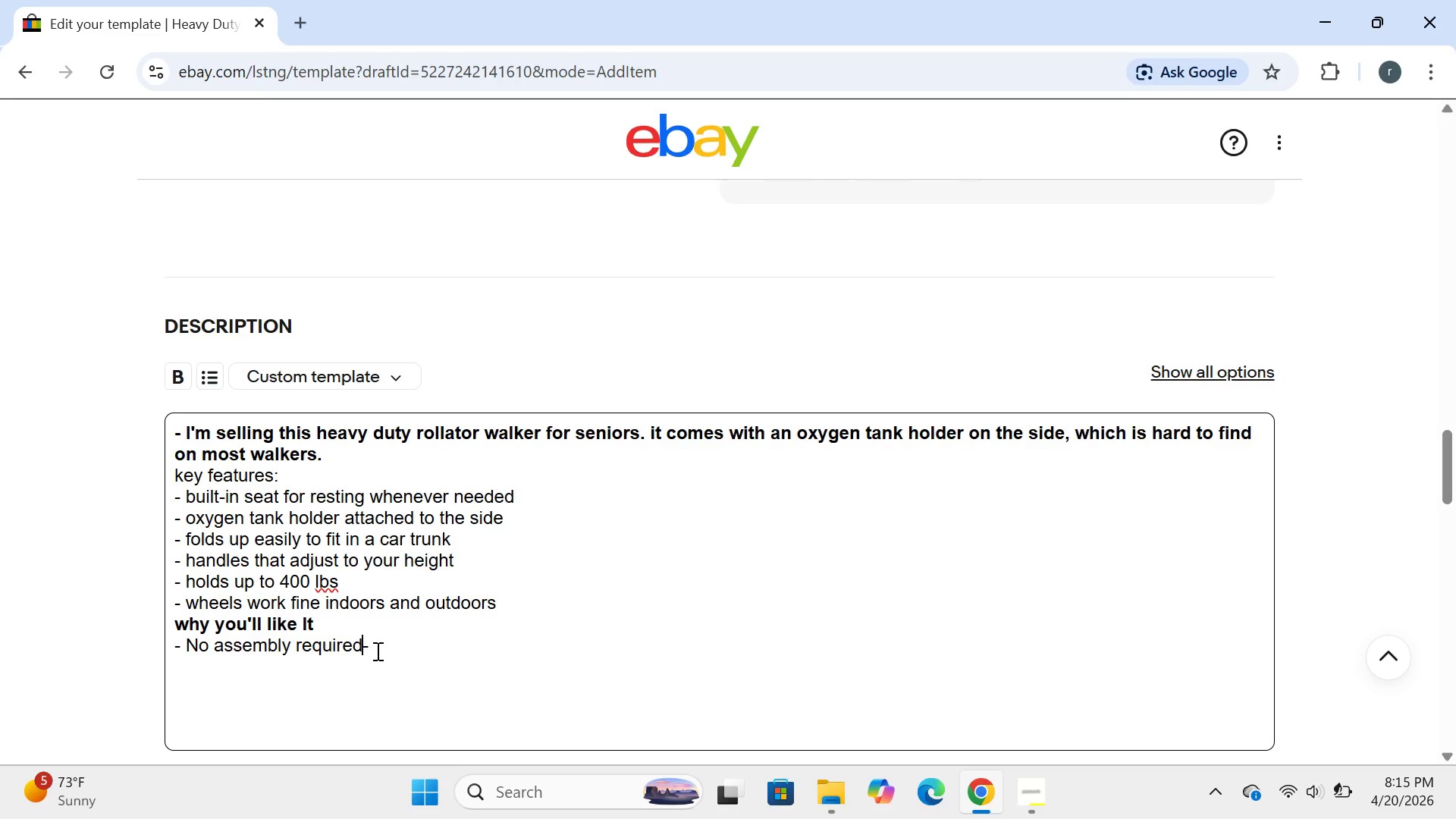 
left_click([376, 651])
 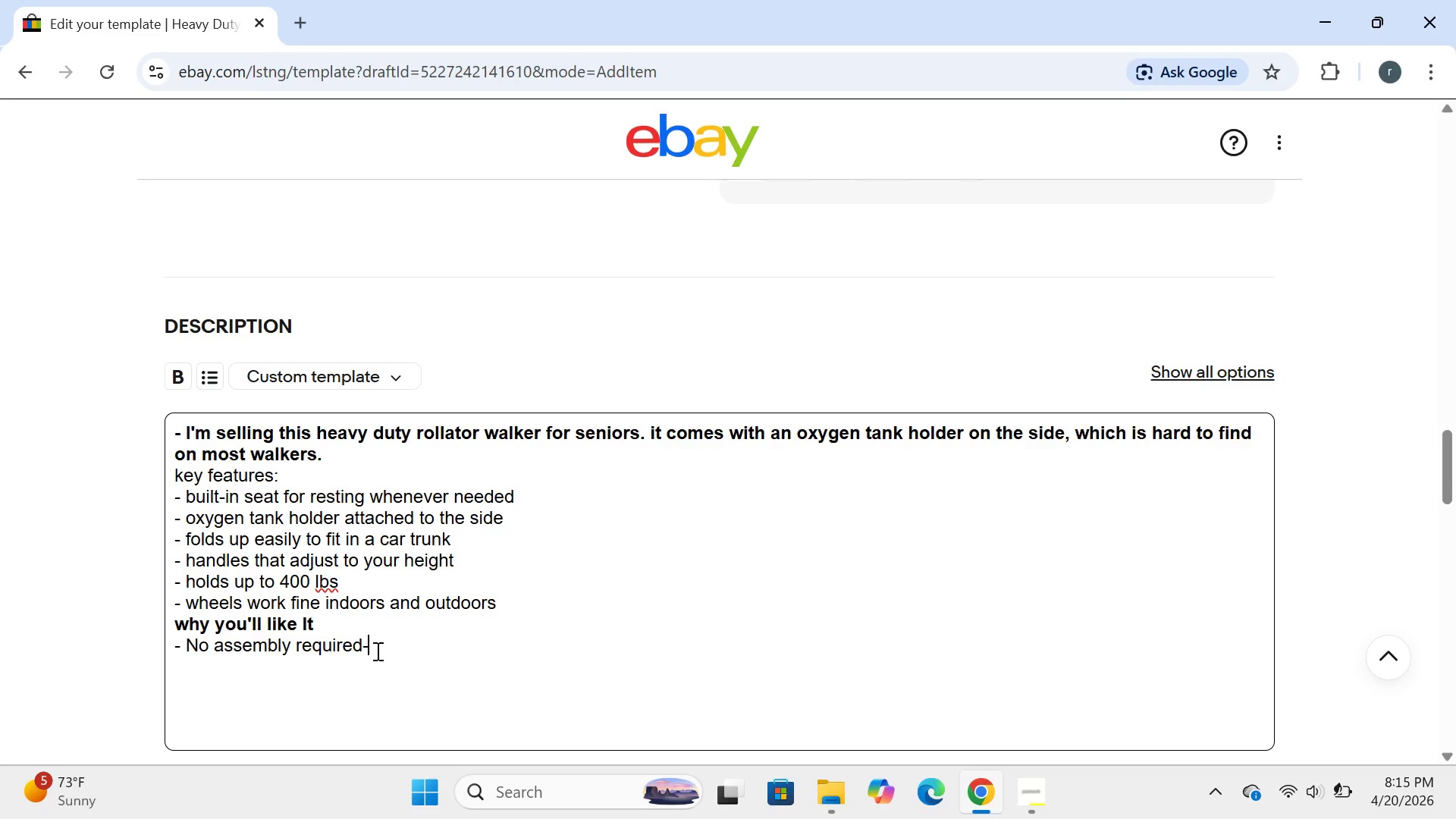 
type( redy to use)
 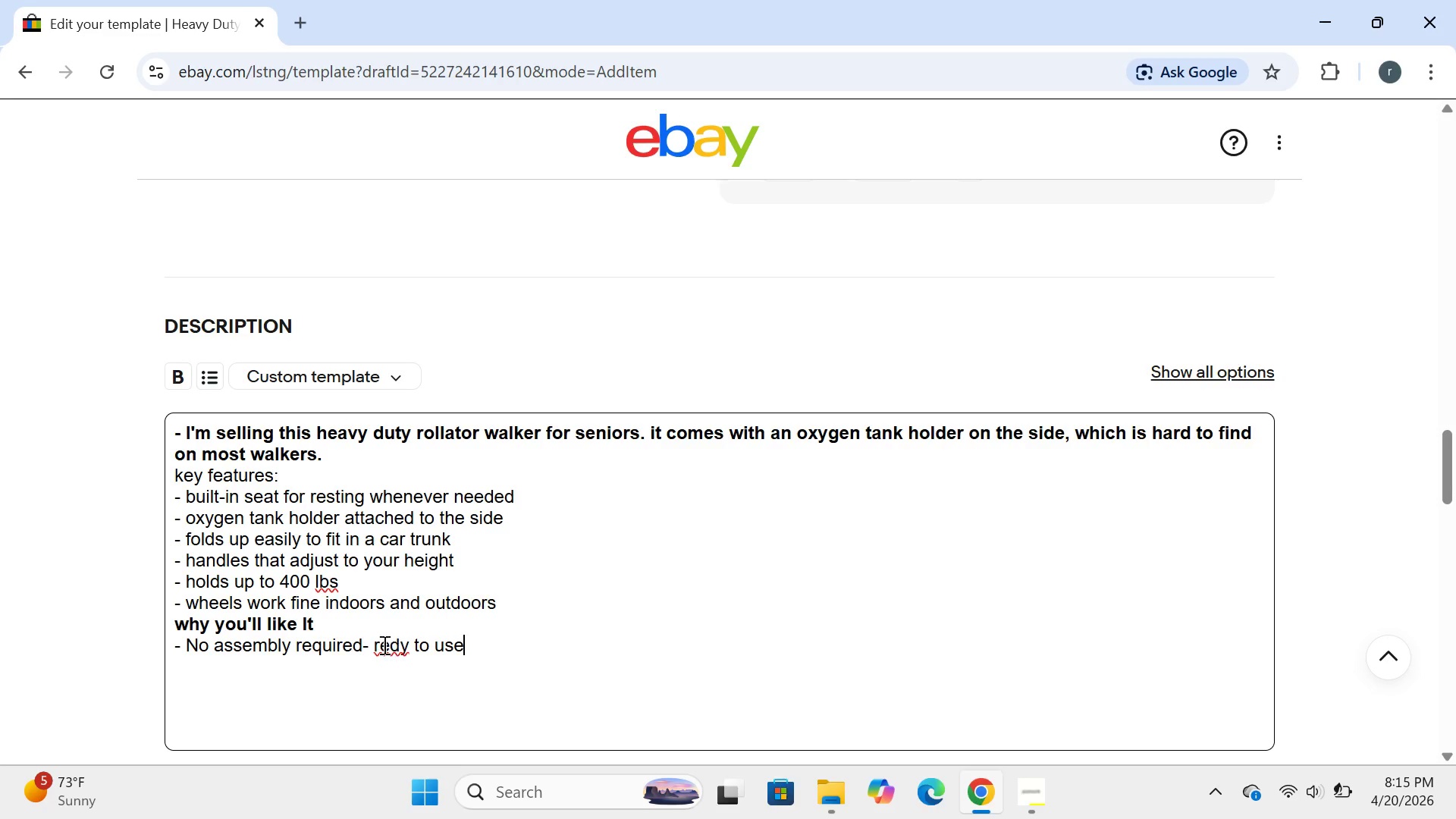 
left_click([400, 642])
 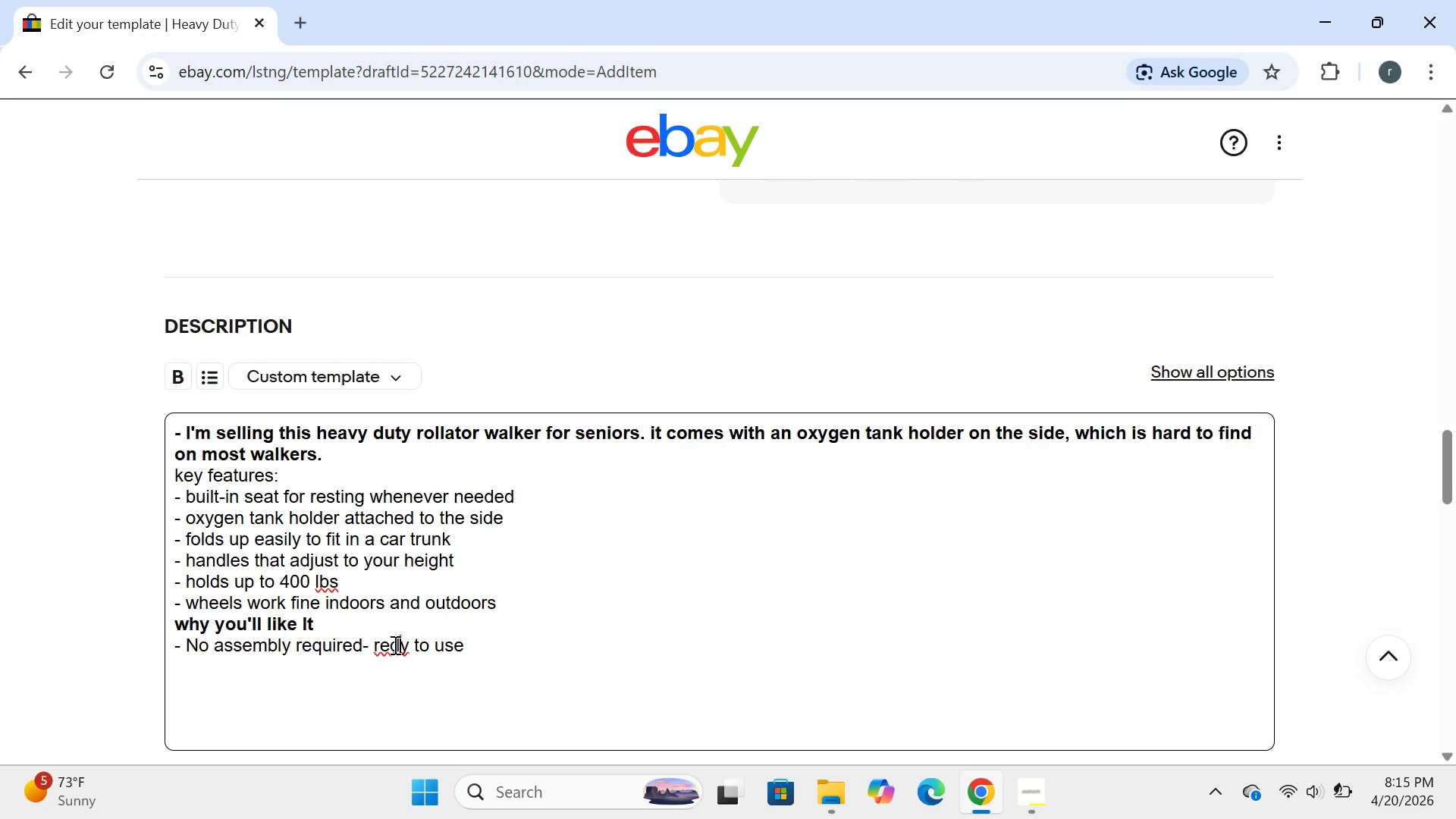 
left_click([394, 645])
 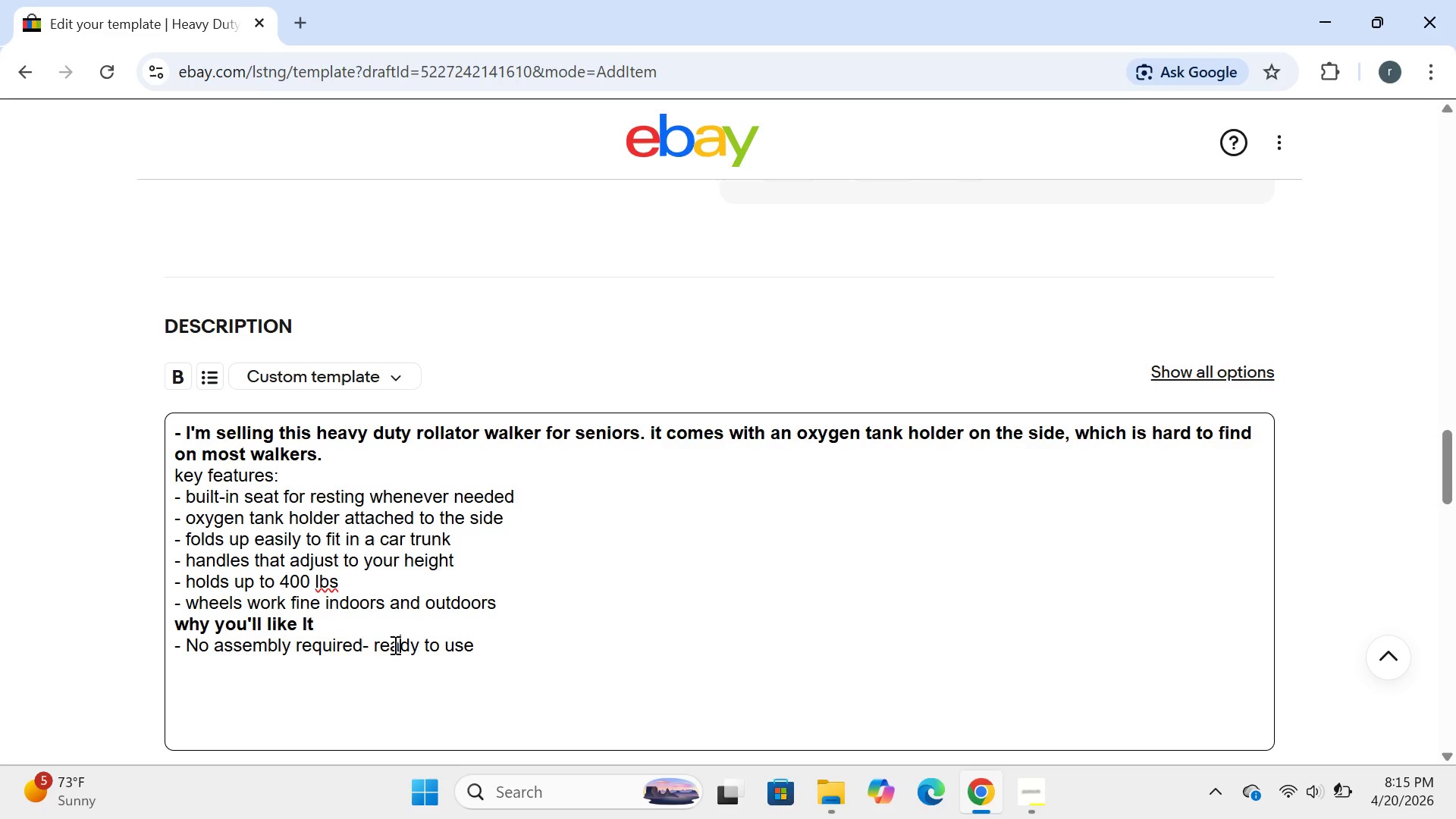 
key(A)
 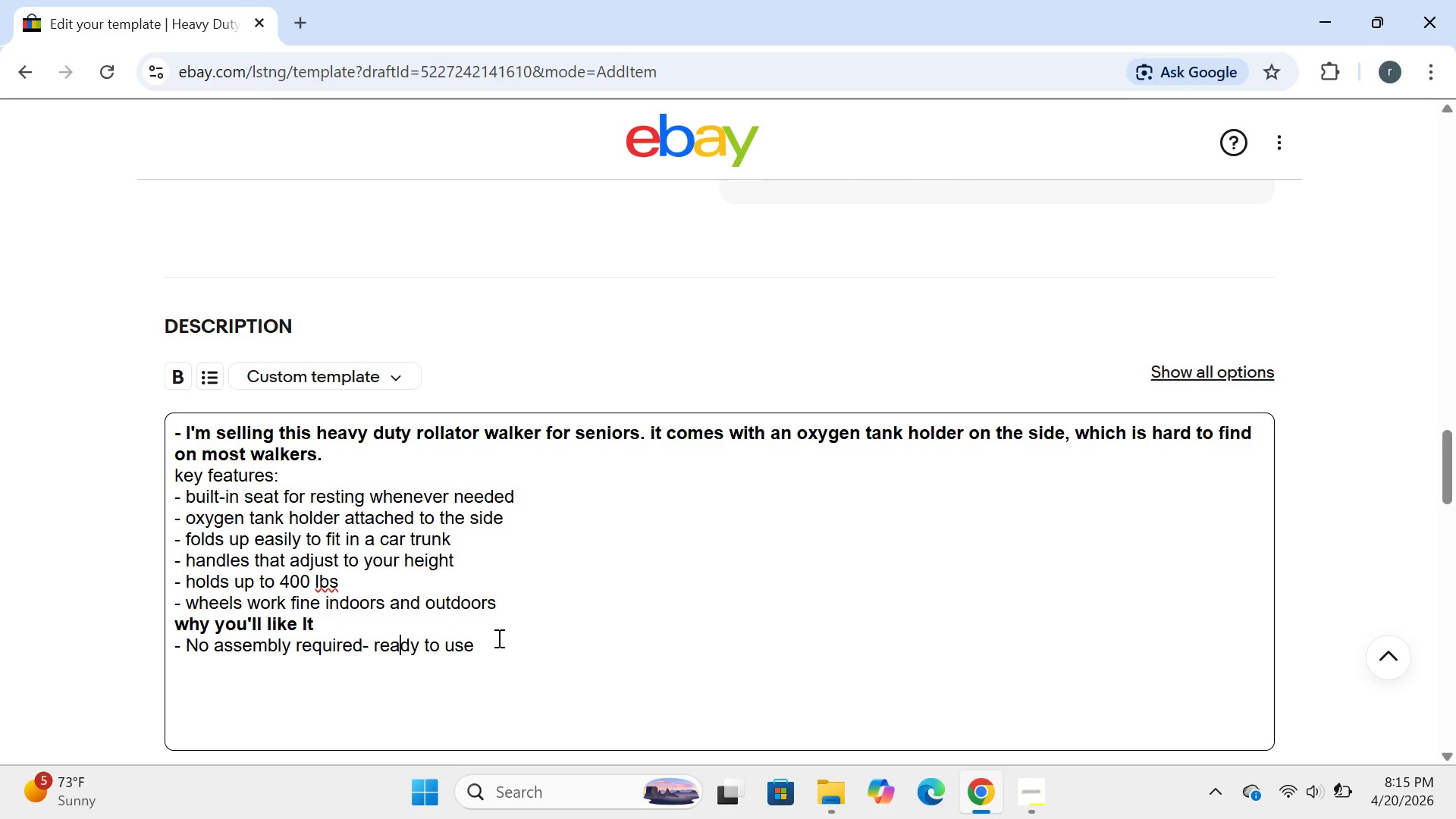 
left_click([497, 638])
 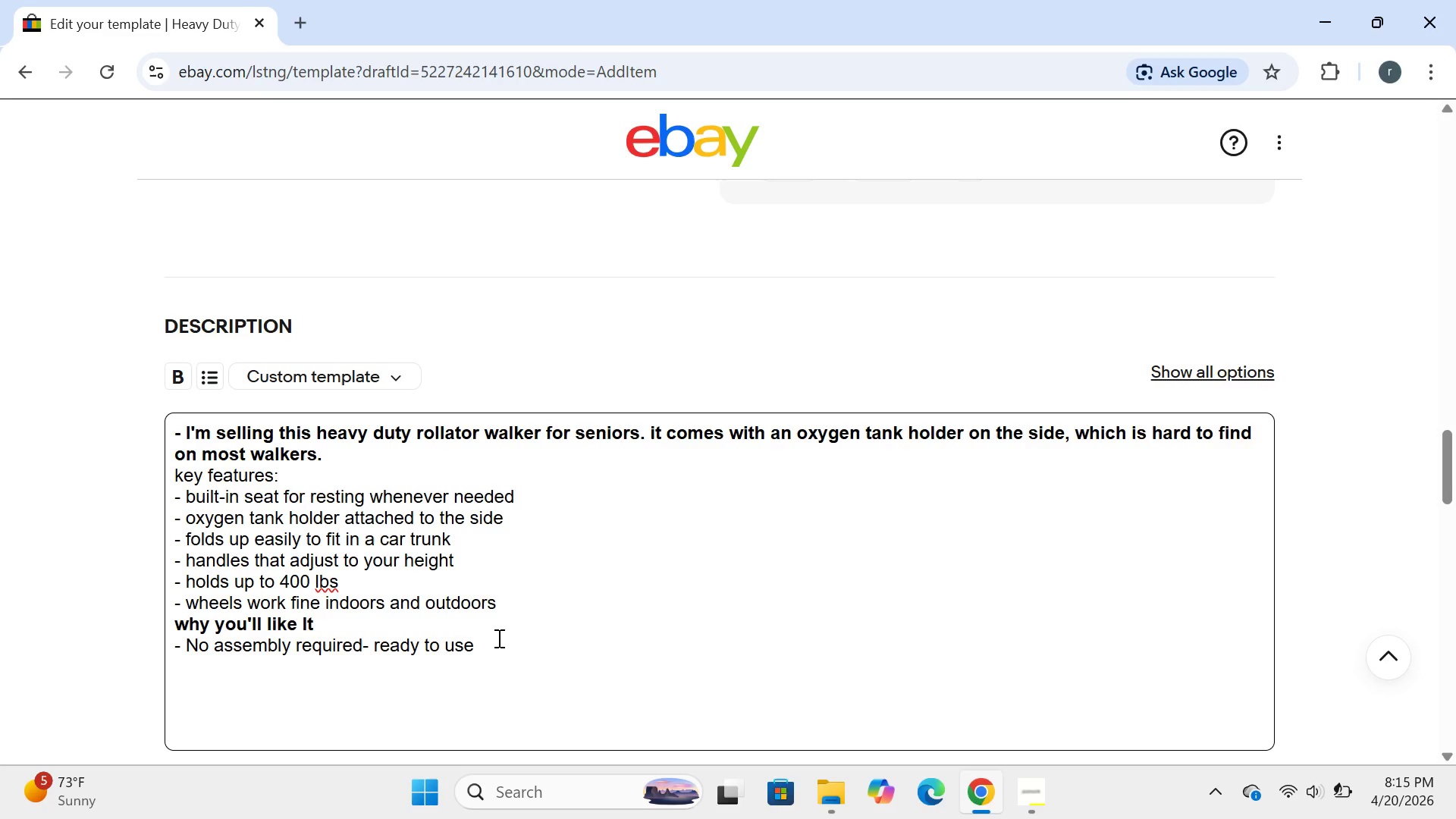 
wait(19.38)
 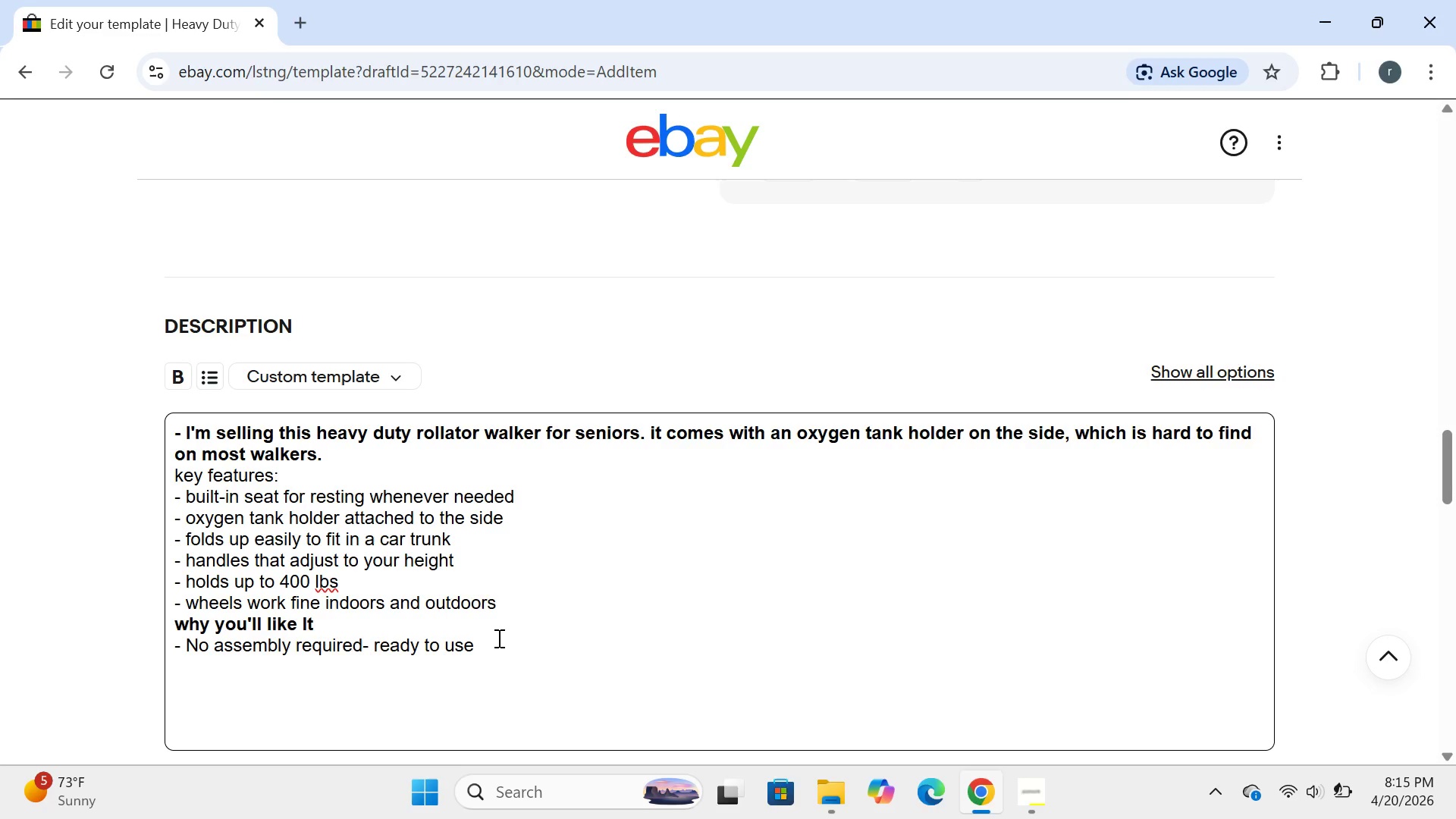 
type(2q)
 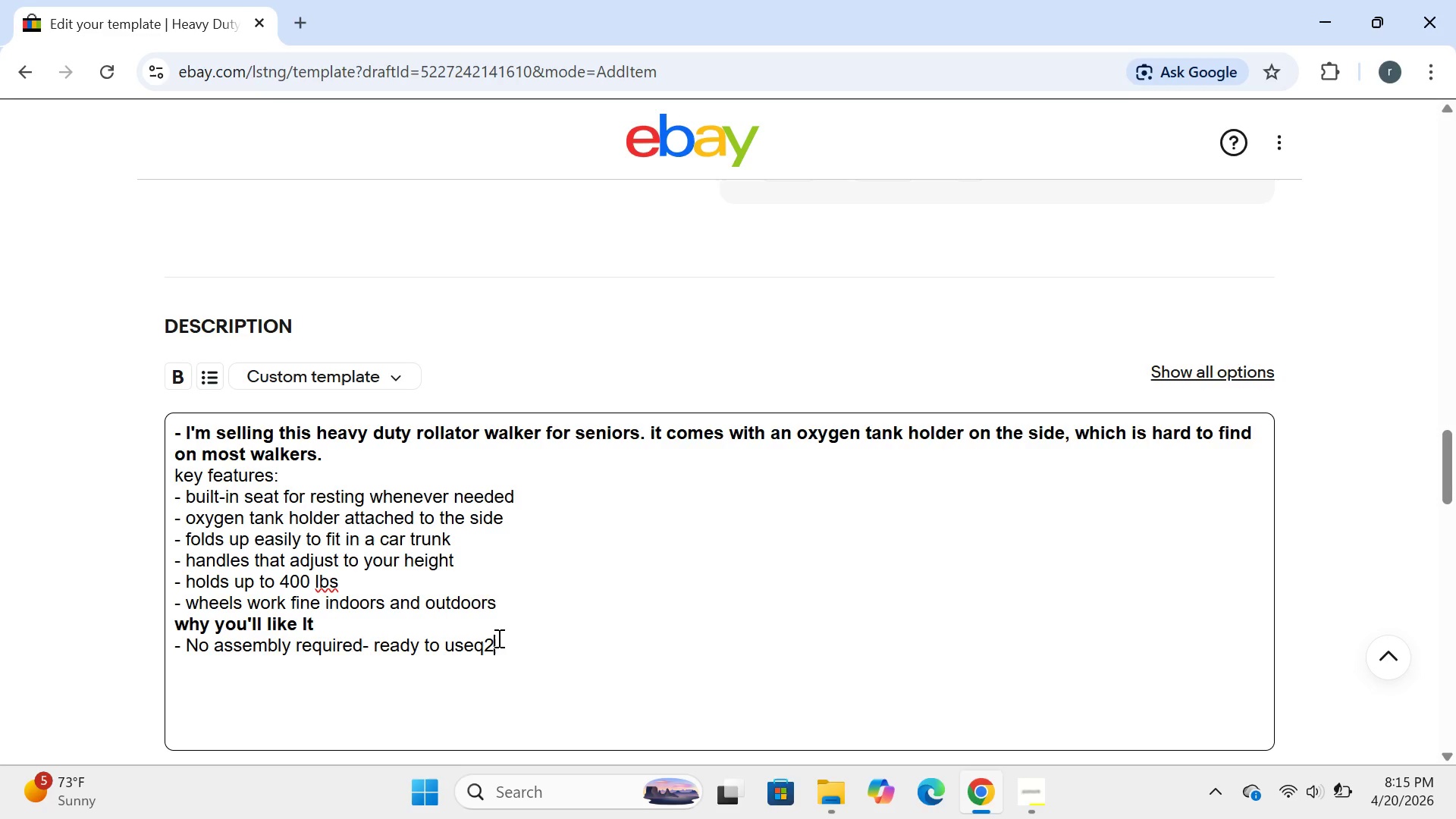 
hold_key(key=CapsLock, duration=30.0)
 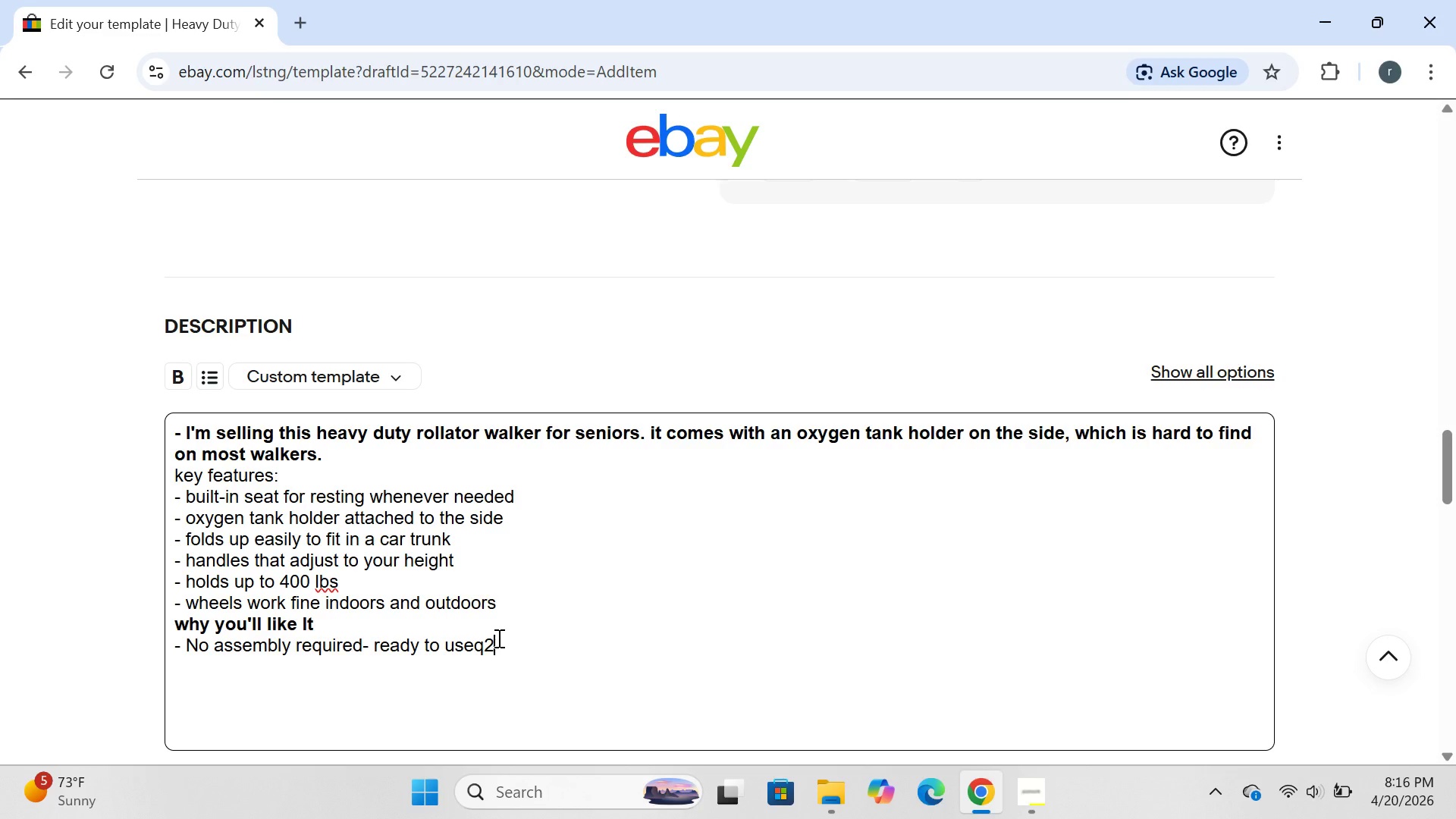 
wait(14.33)
 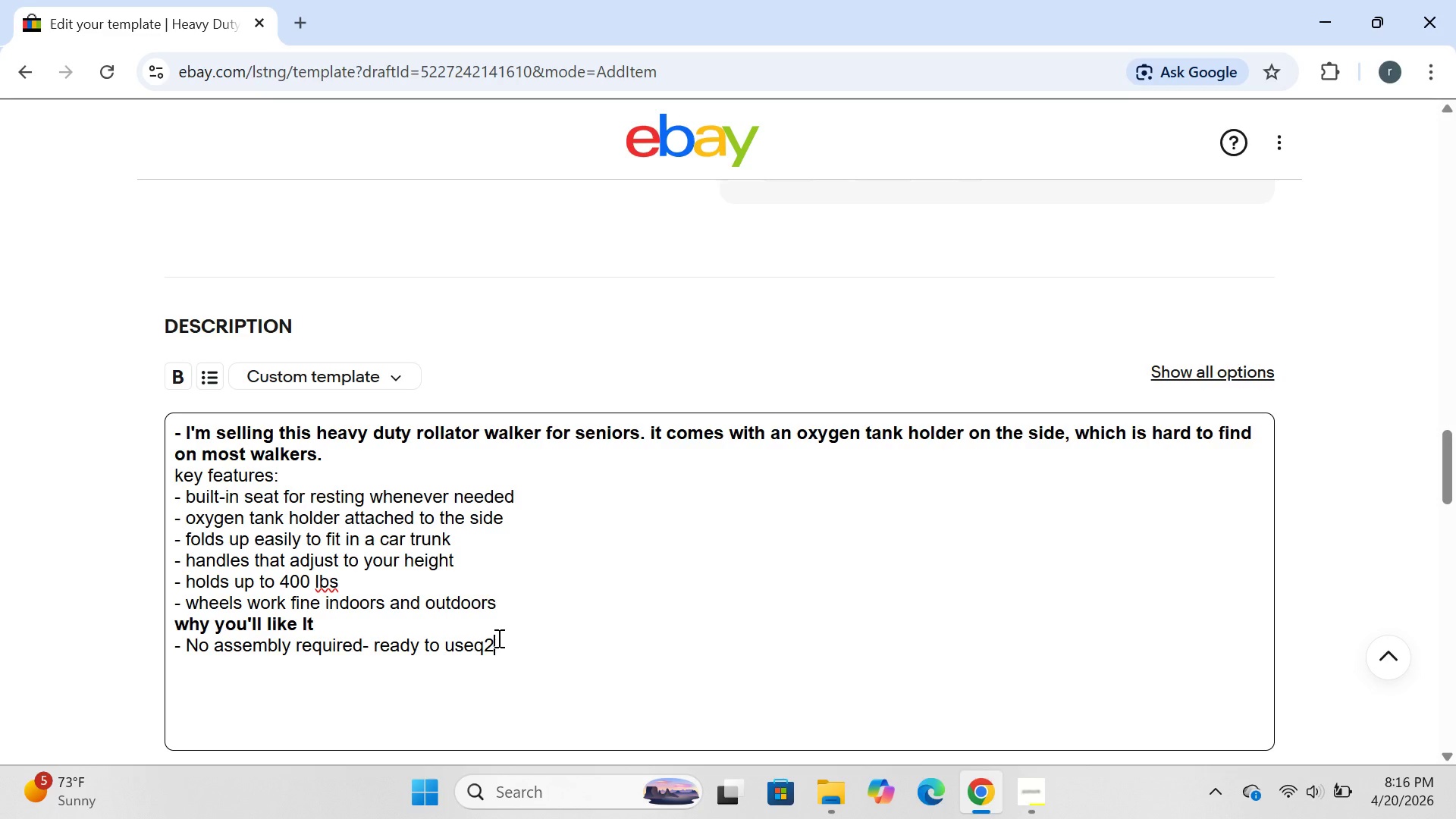 
key(Backspace)
 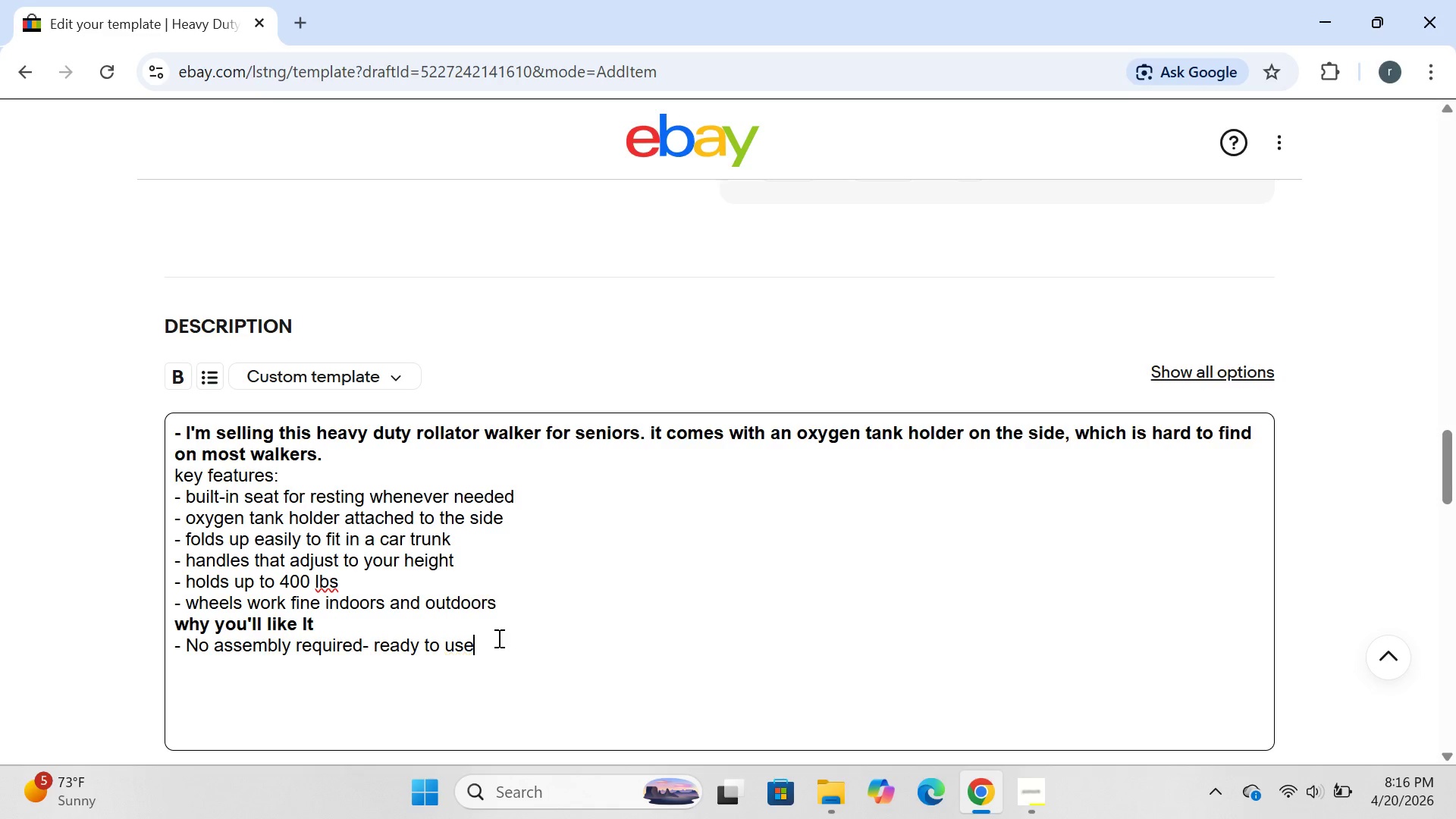 
key(Backspace)
 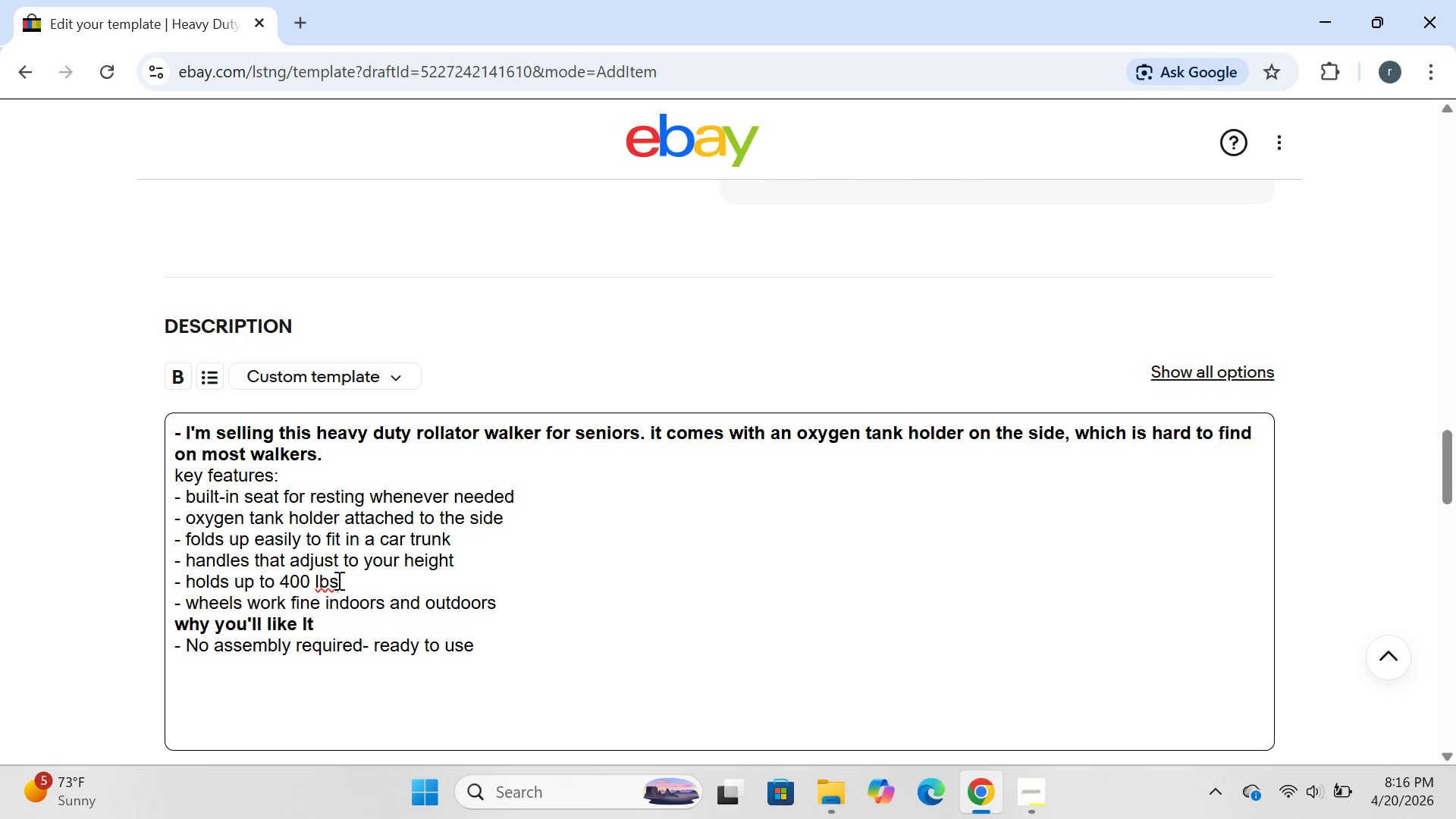 
left_click([337, 580])
 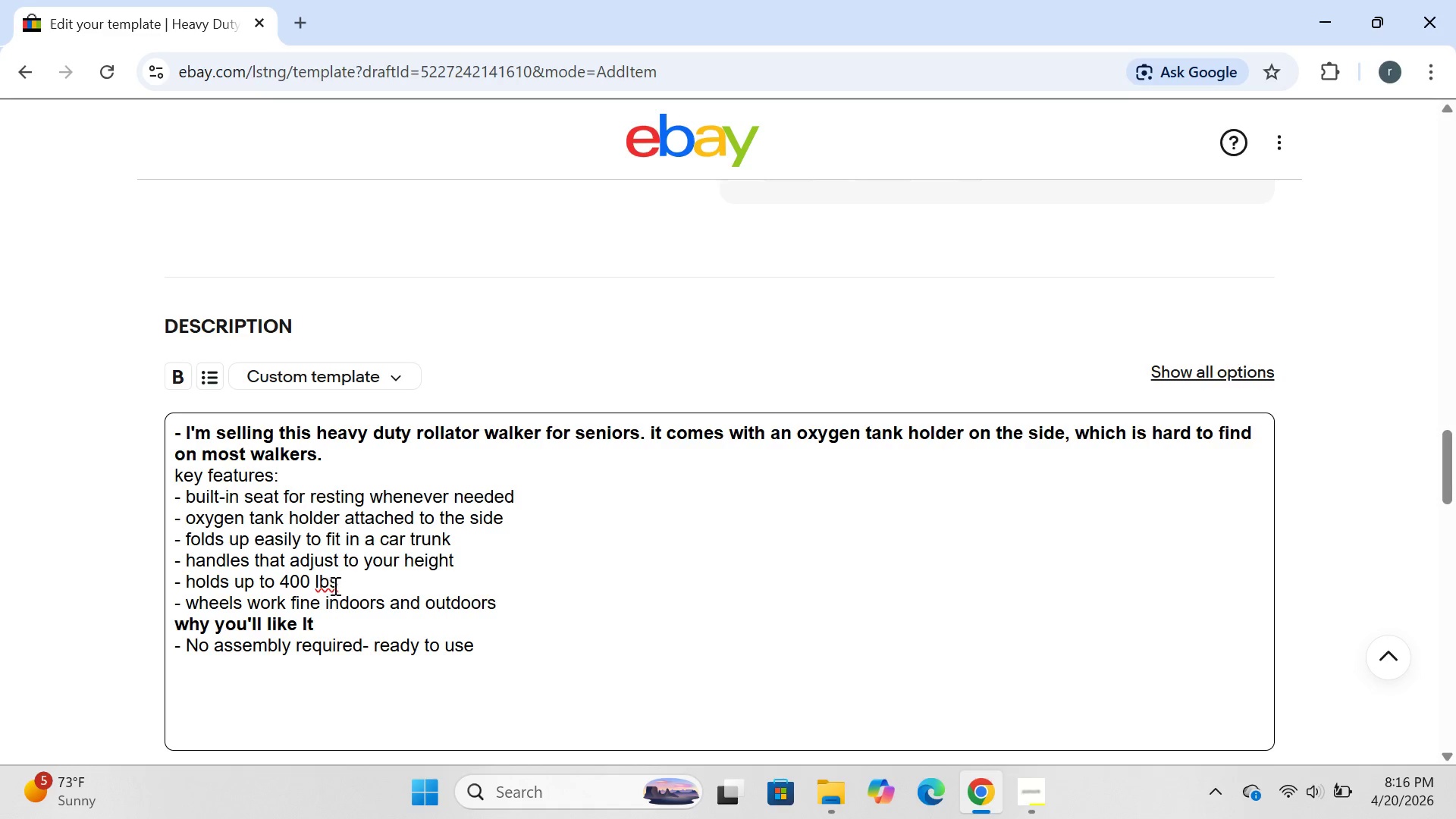 
wait(6.3)
 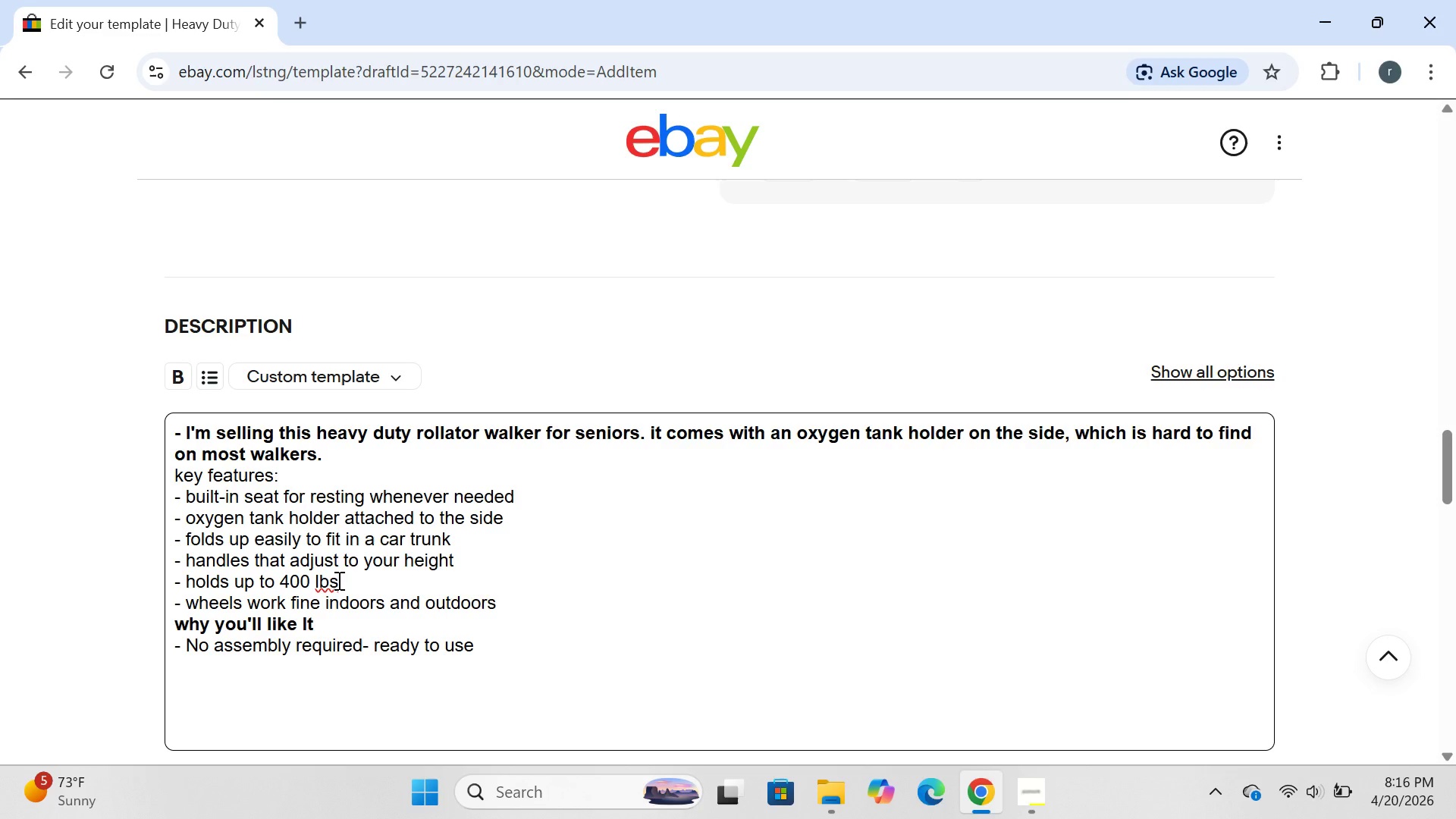 
left_click([516, 645])
 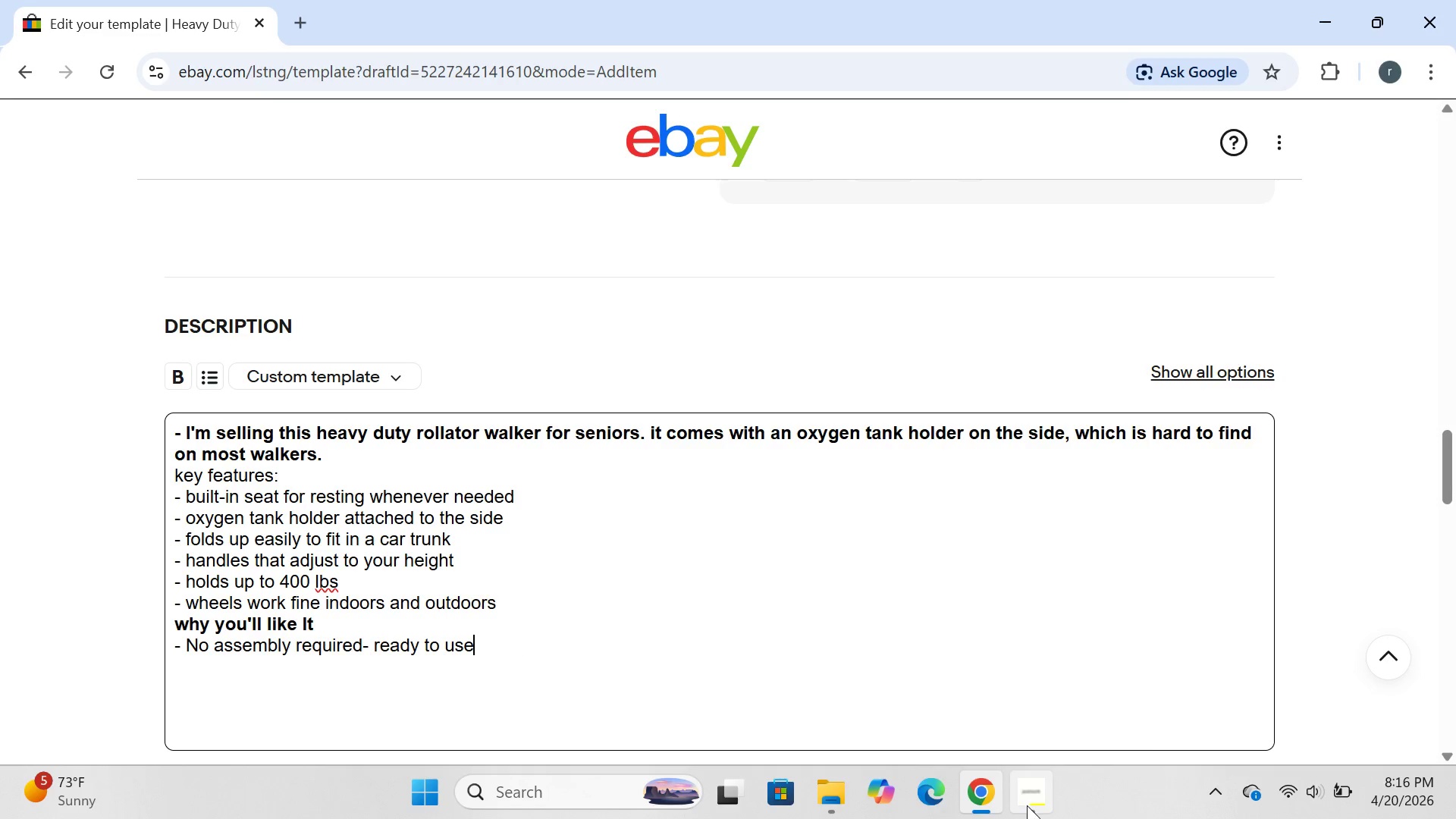 
left_click([1027, 805])